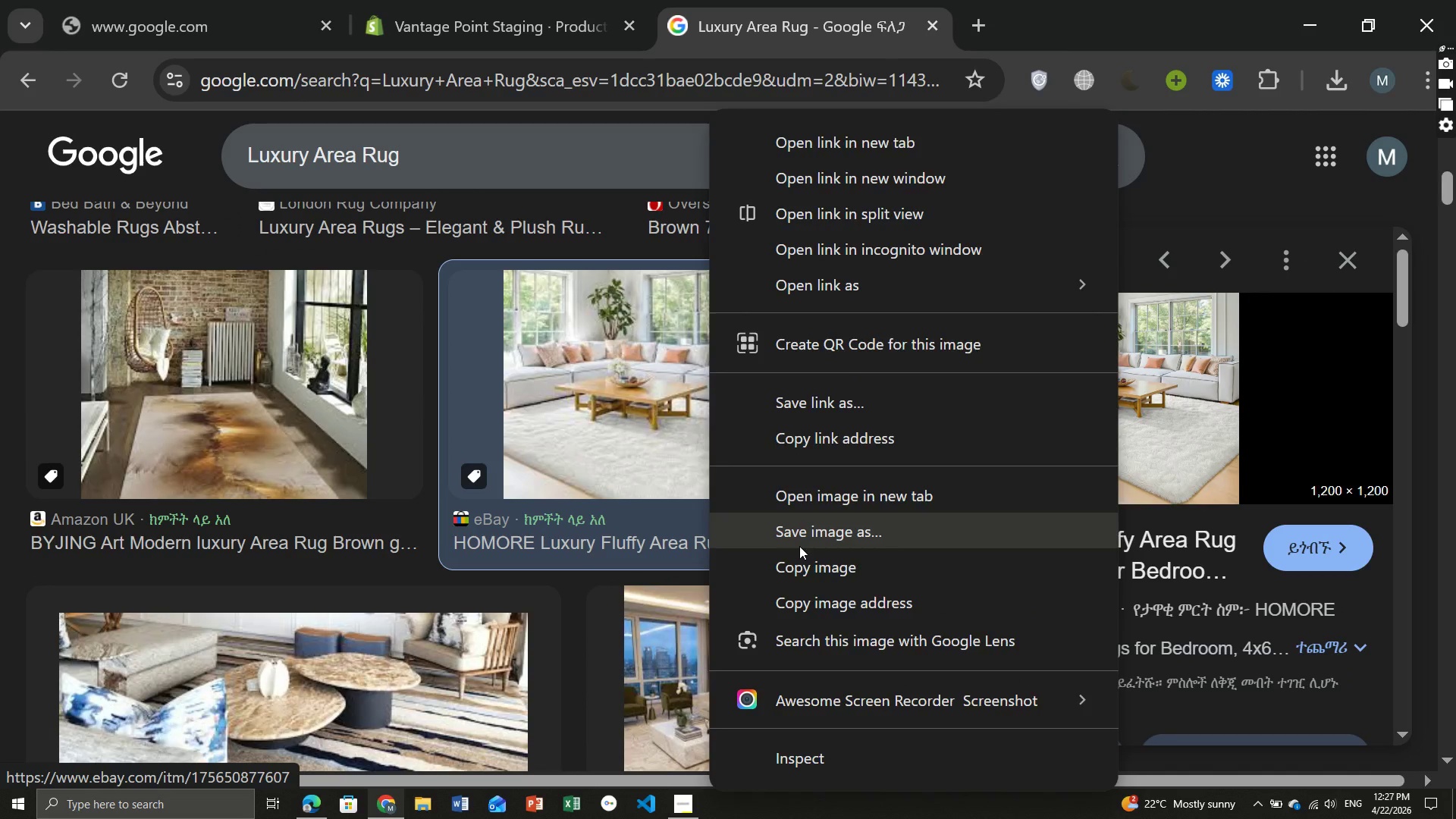 
left_click([799, 546])
 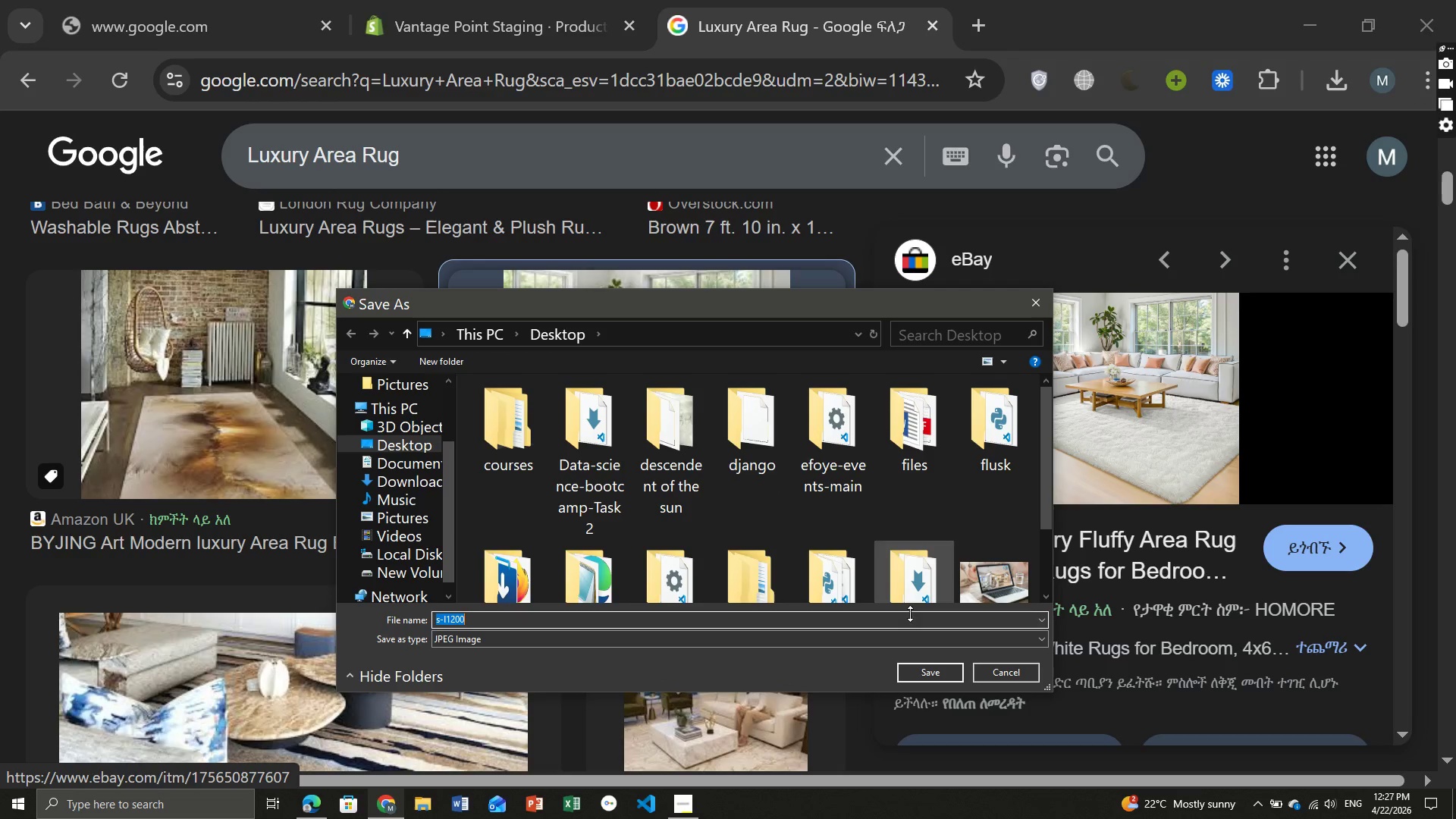 
wait(8.0)
 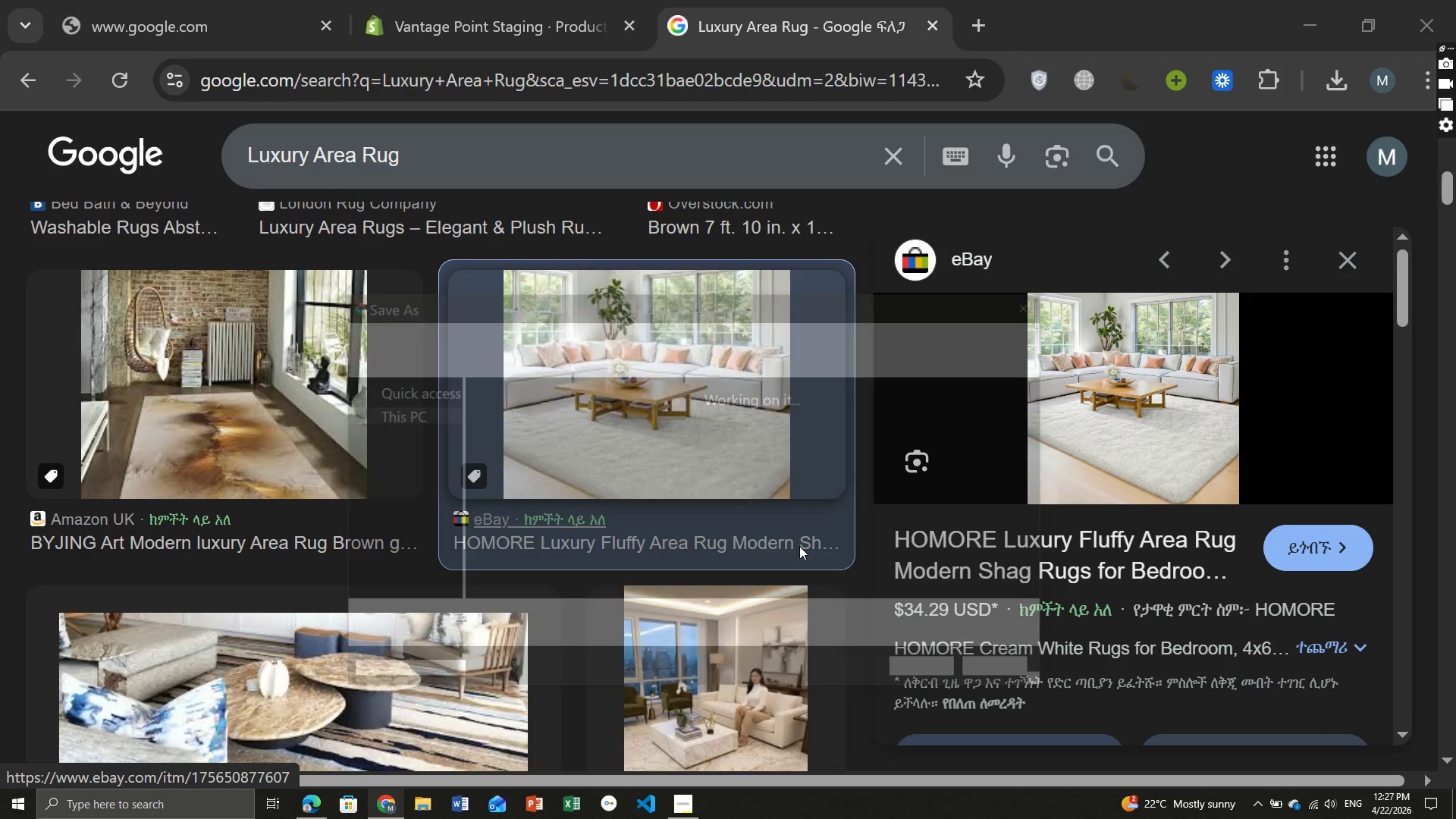 
left_click([934, 668])
 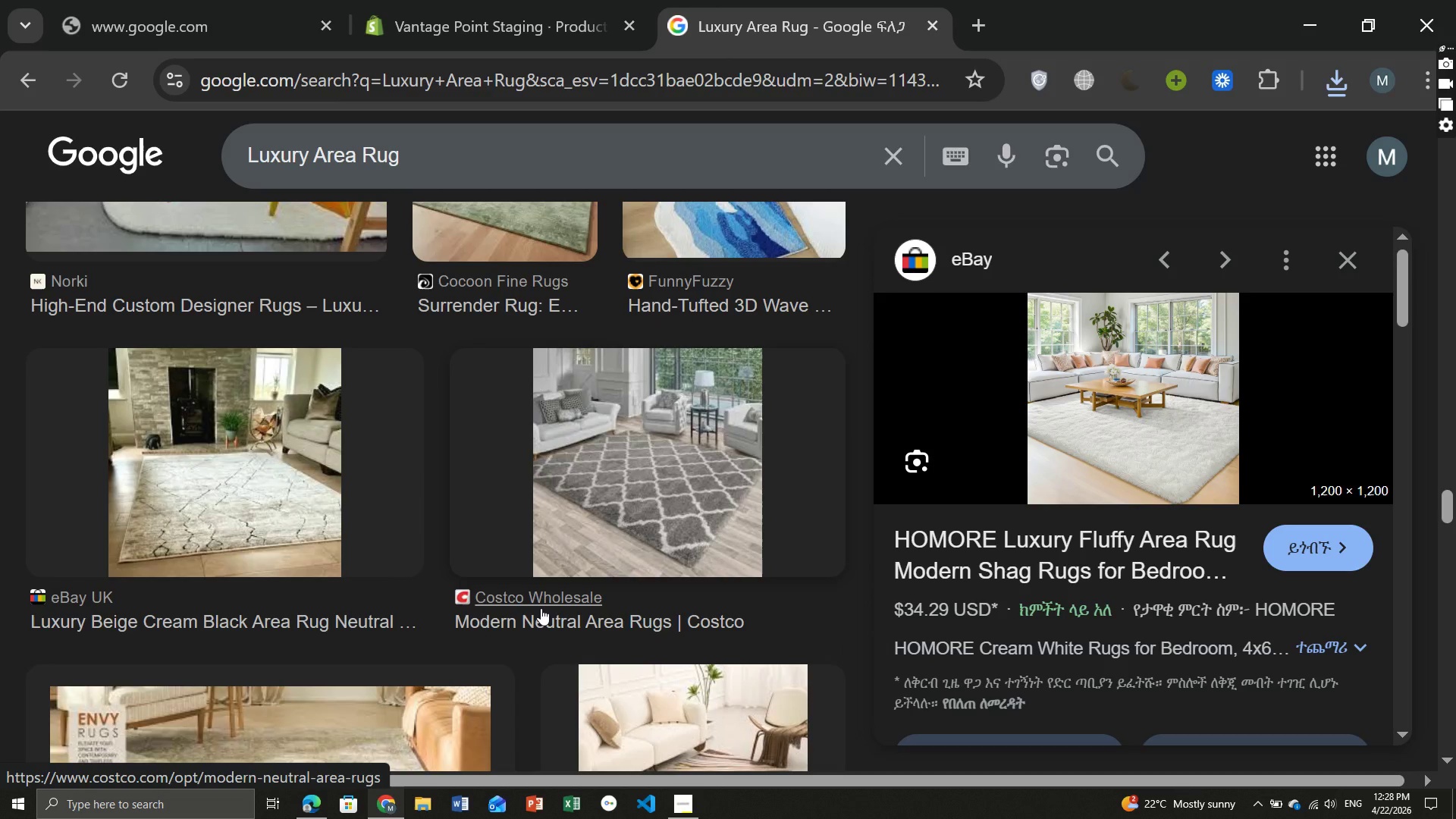 
wait(39.35)
 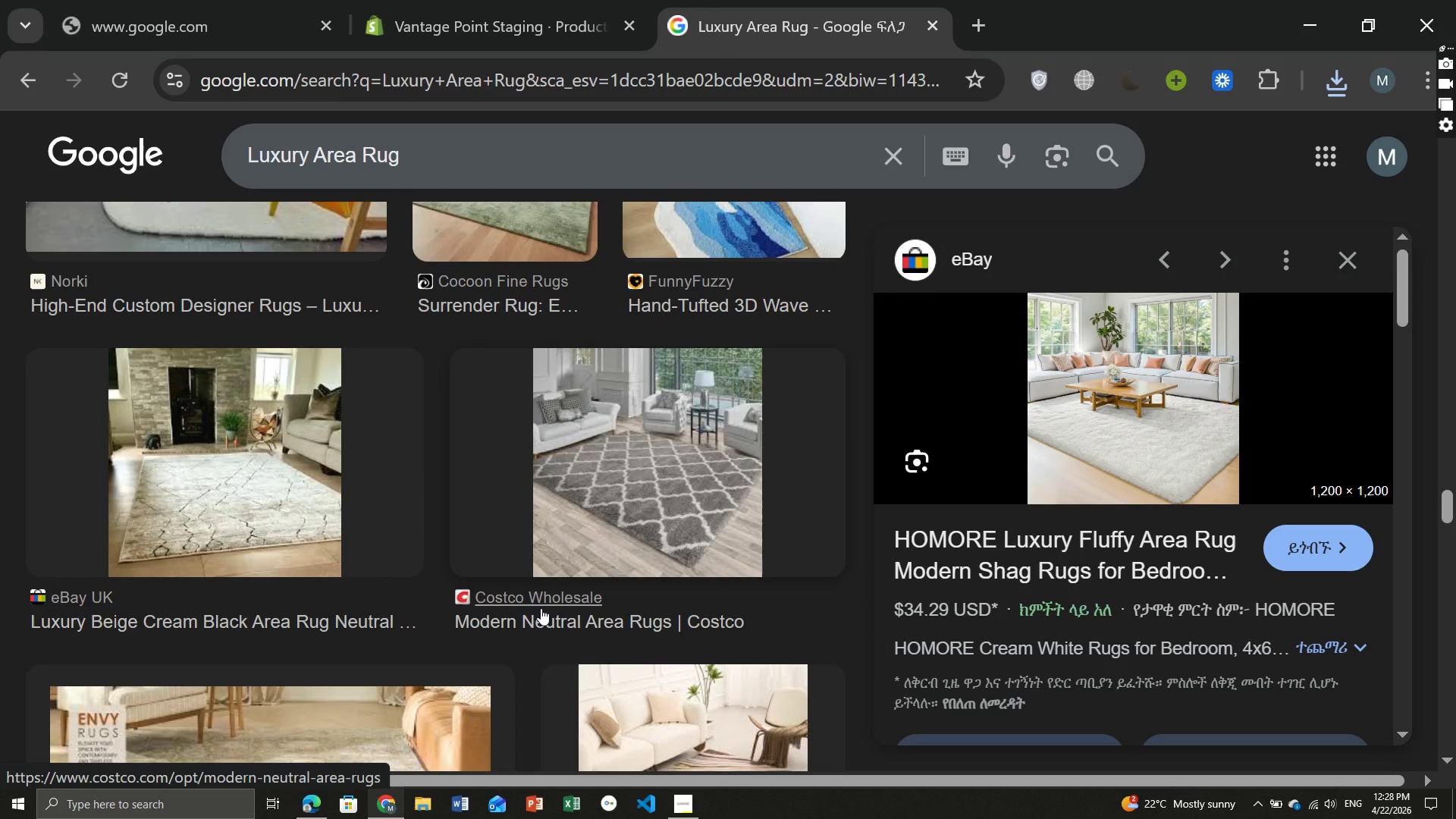 
mouse_move([1097, 564])
 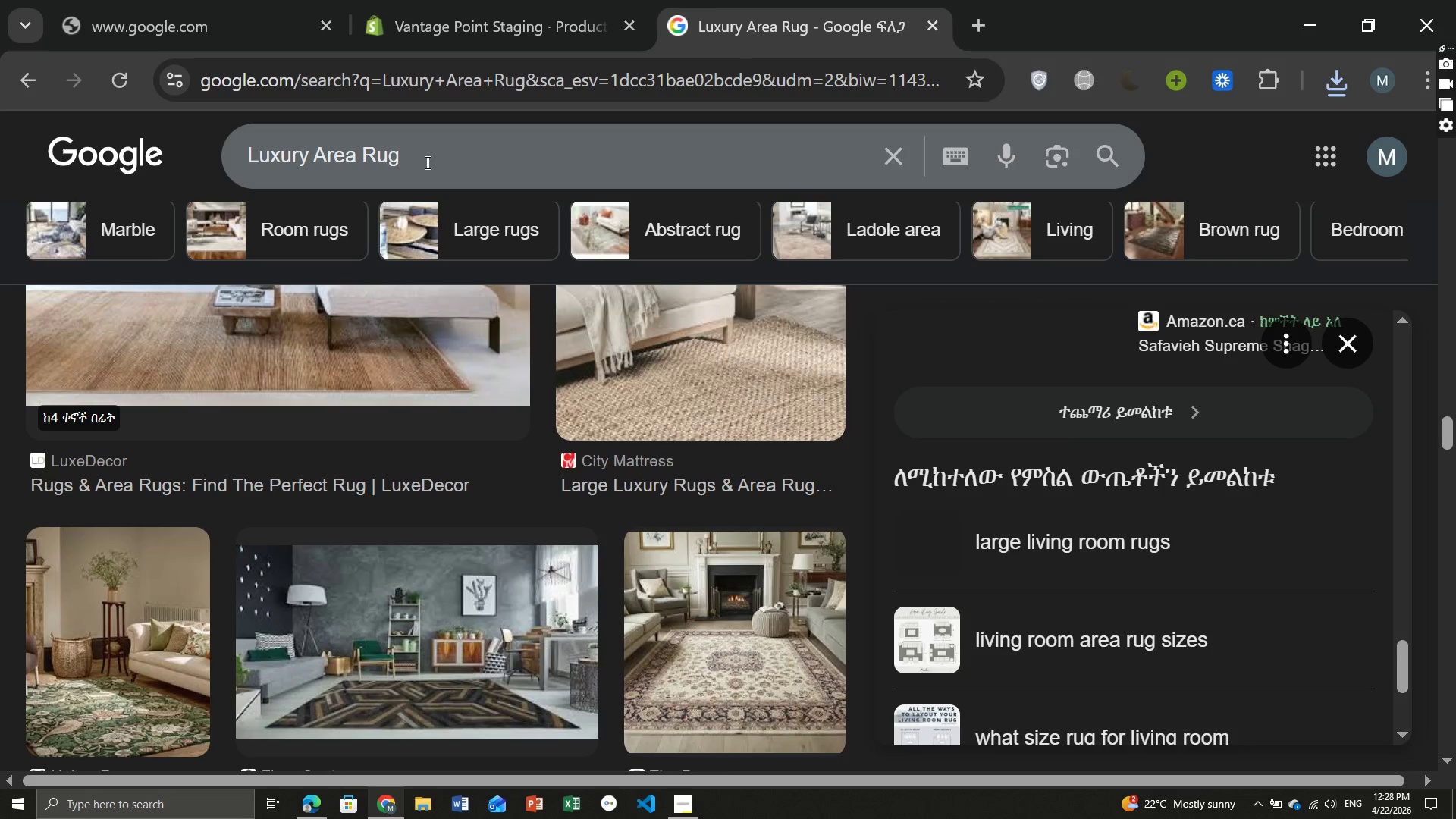 
left_click([426, 162])
 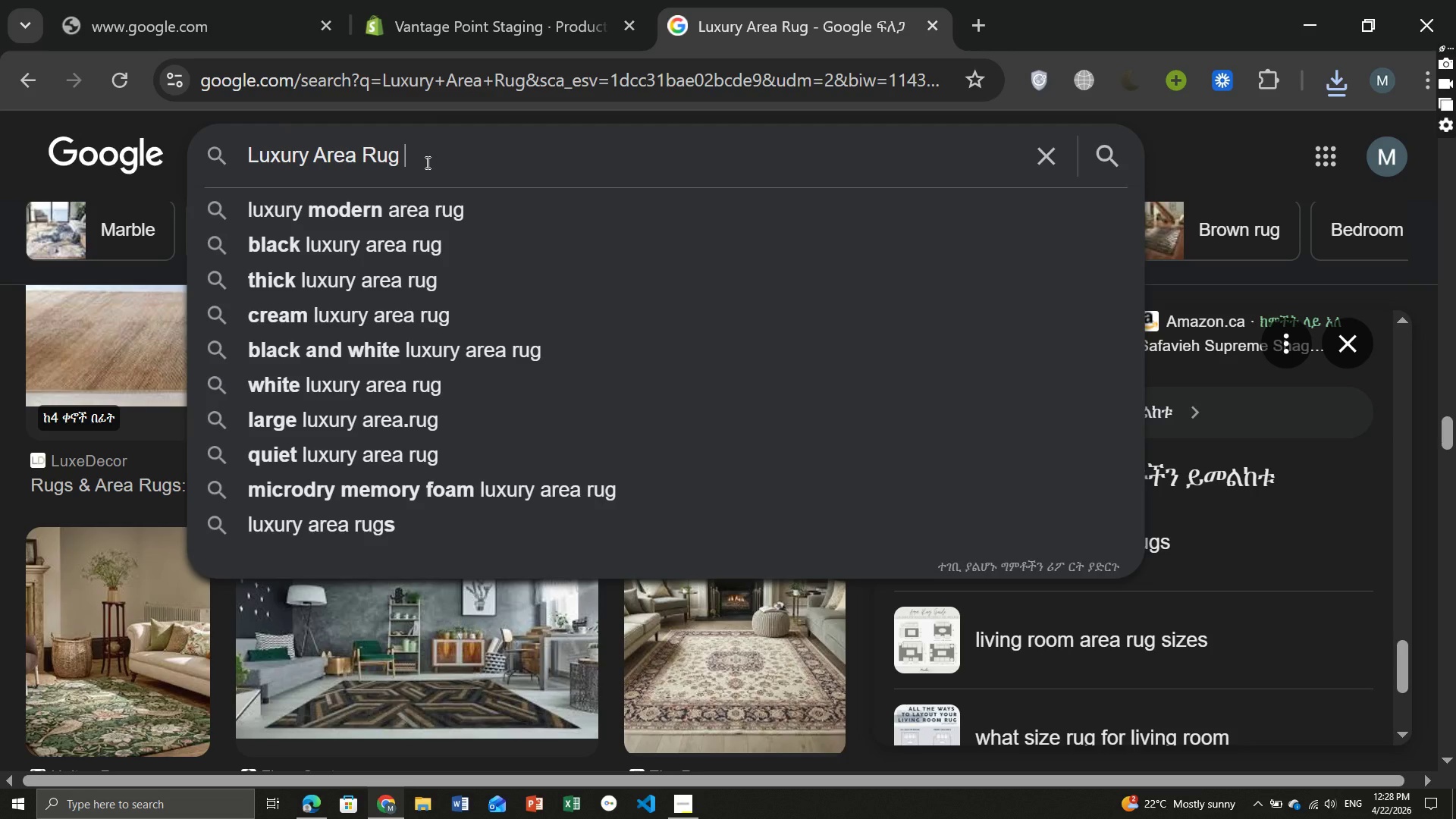 
key(Space)
 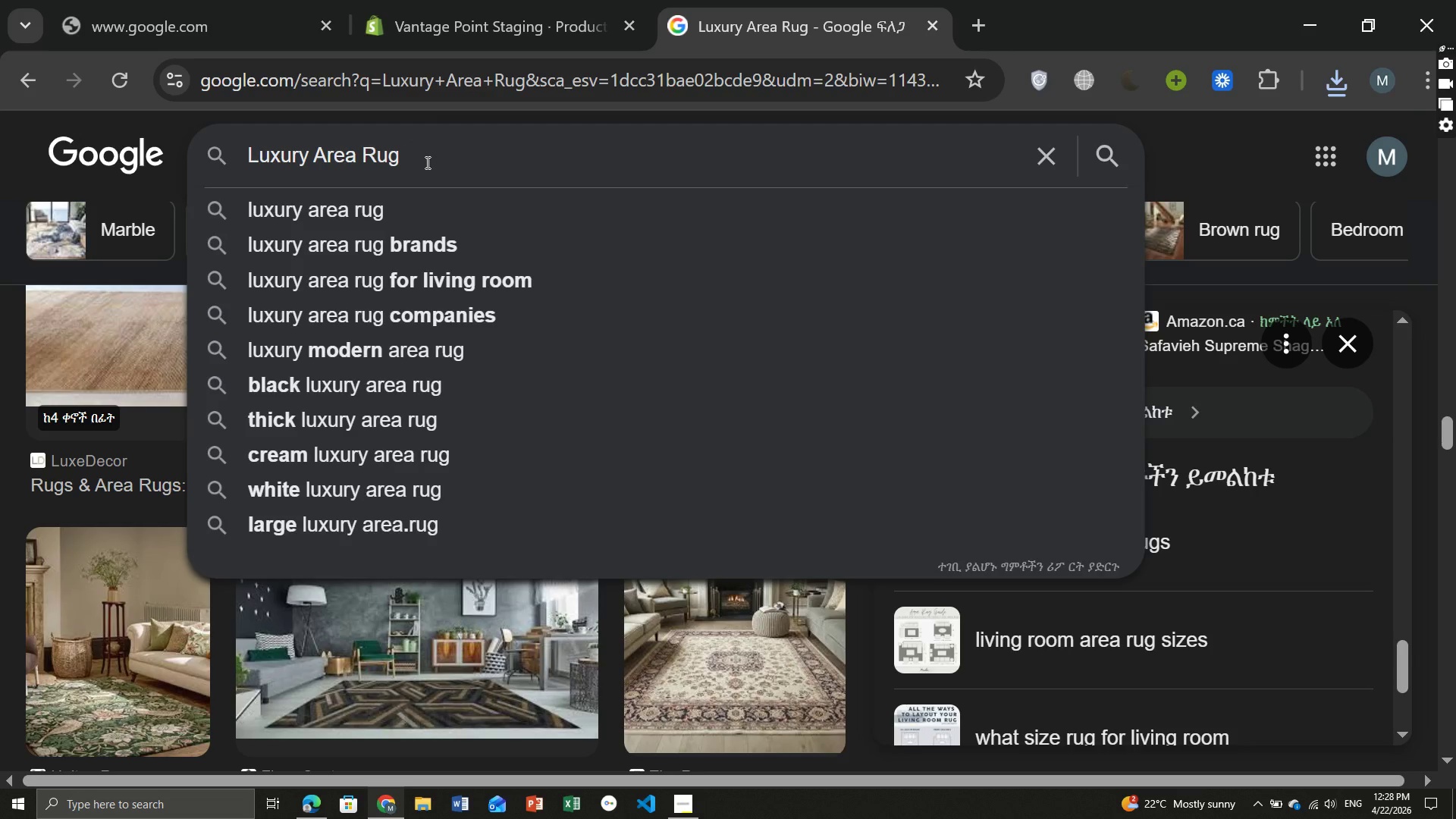 
type(bedroom)
 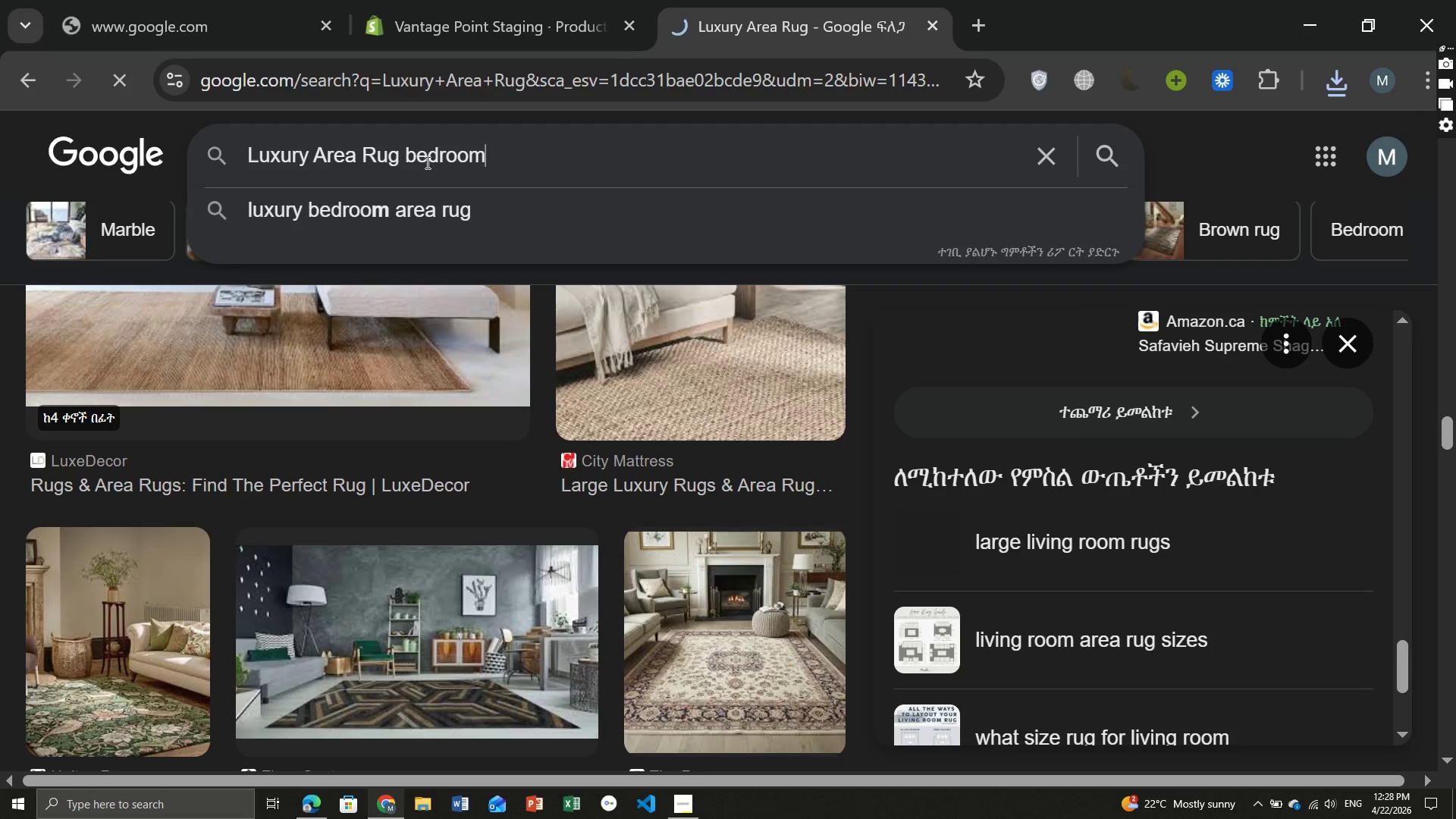 
key(Enter)
 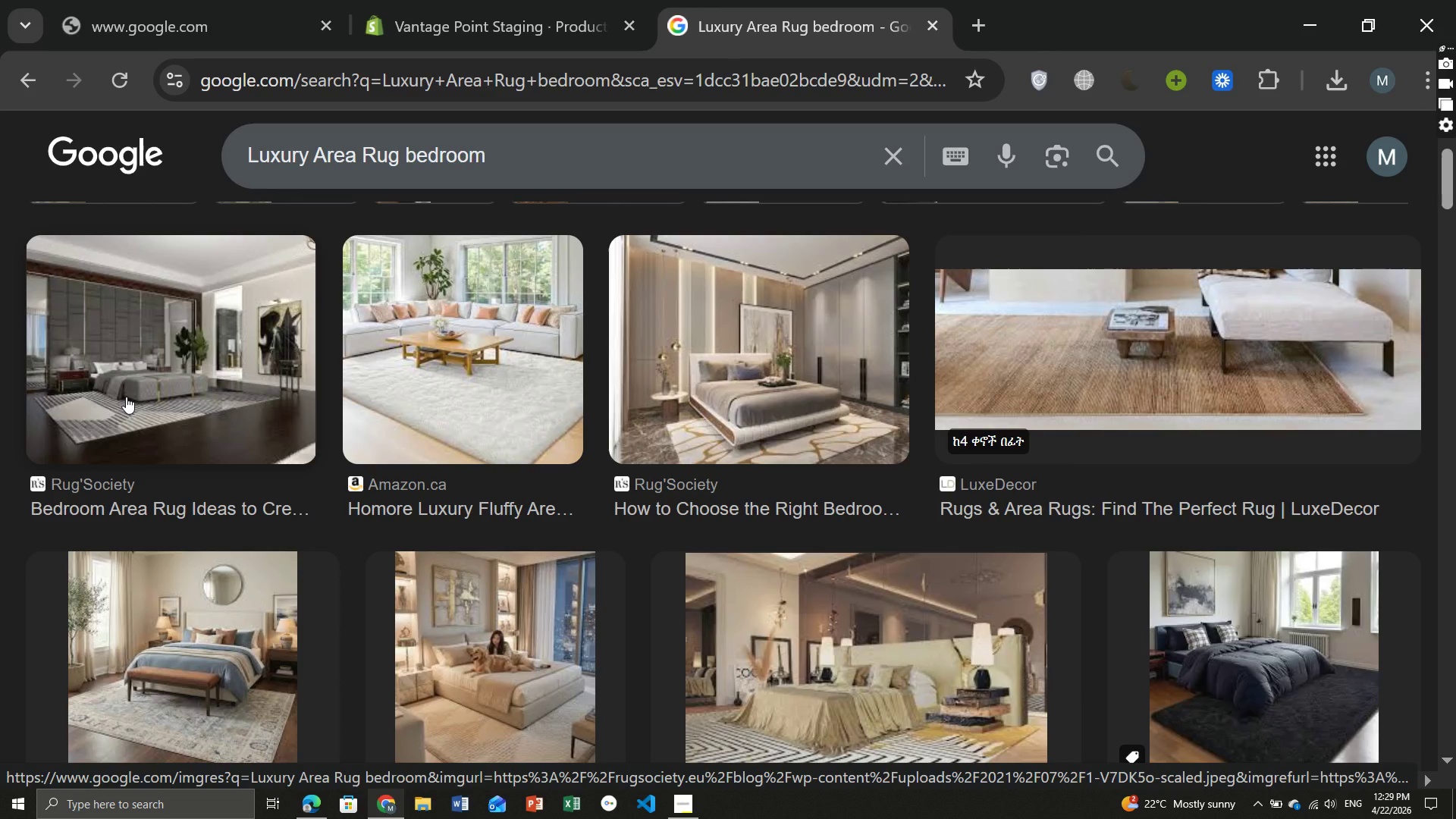 
wait(22.88)
 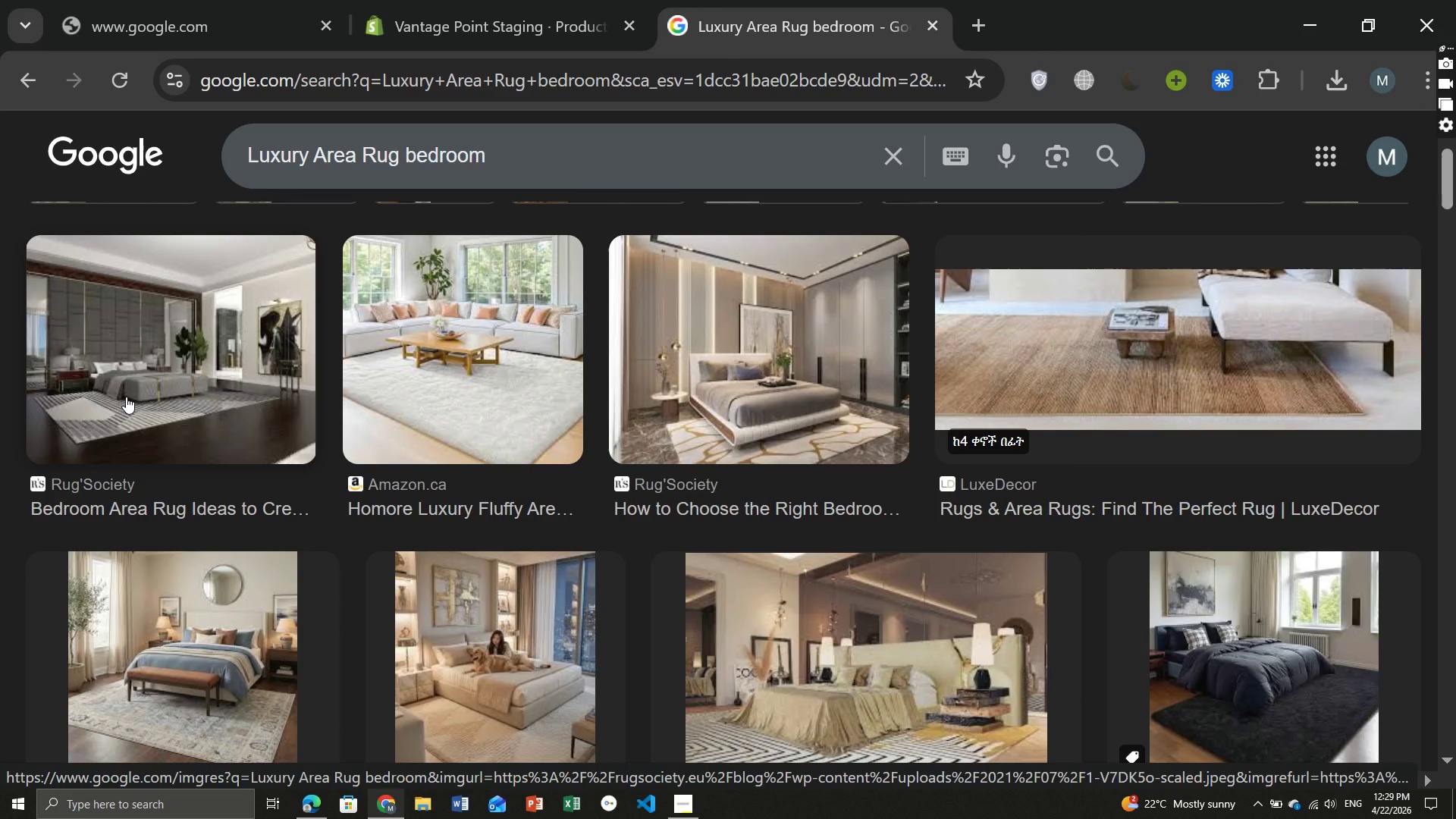 
left_click([510, 458])
 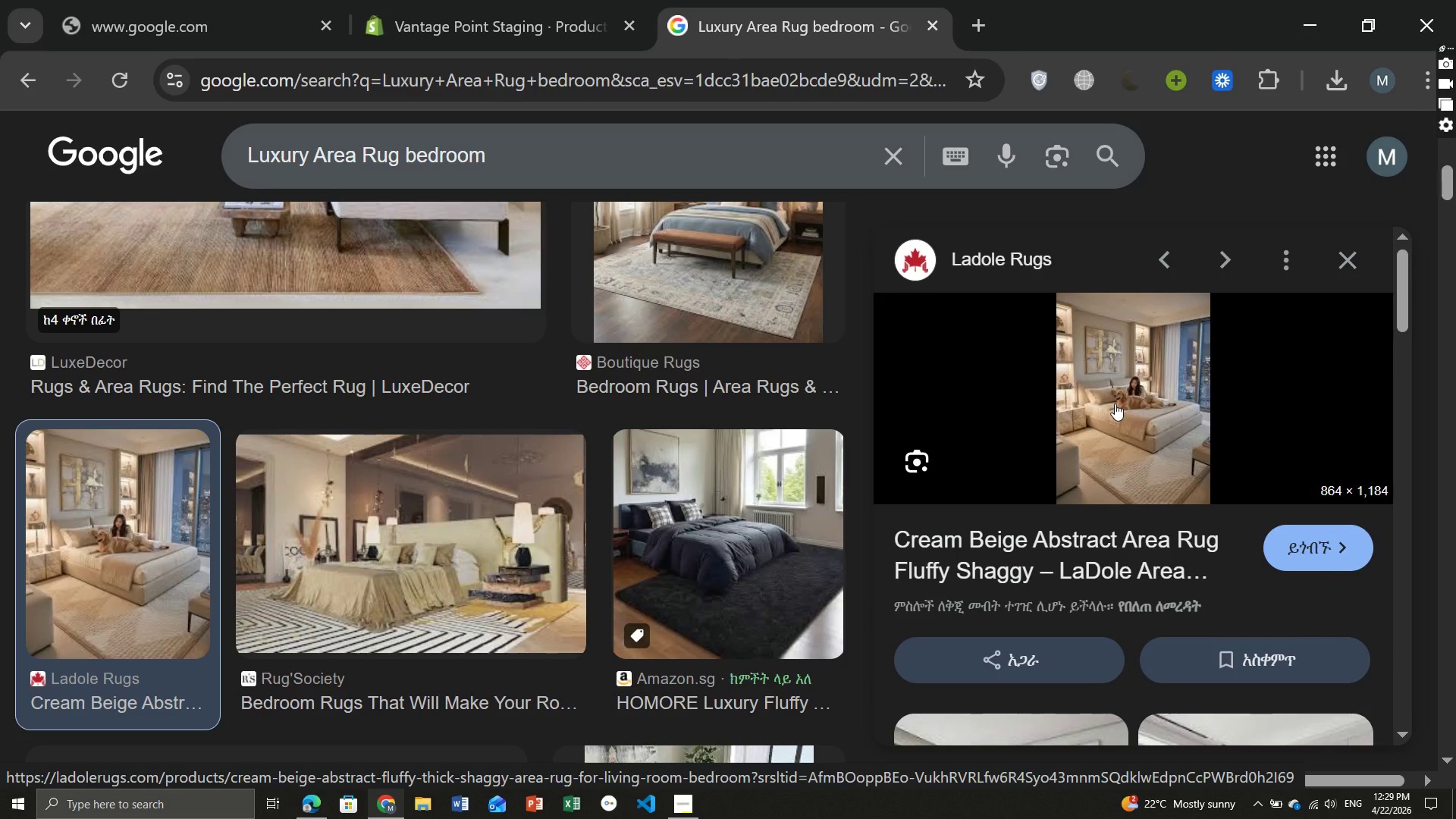 
right_click([1115, 403])
 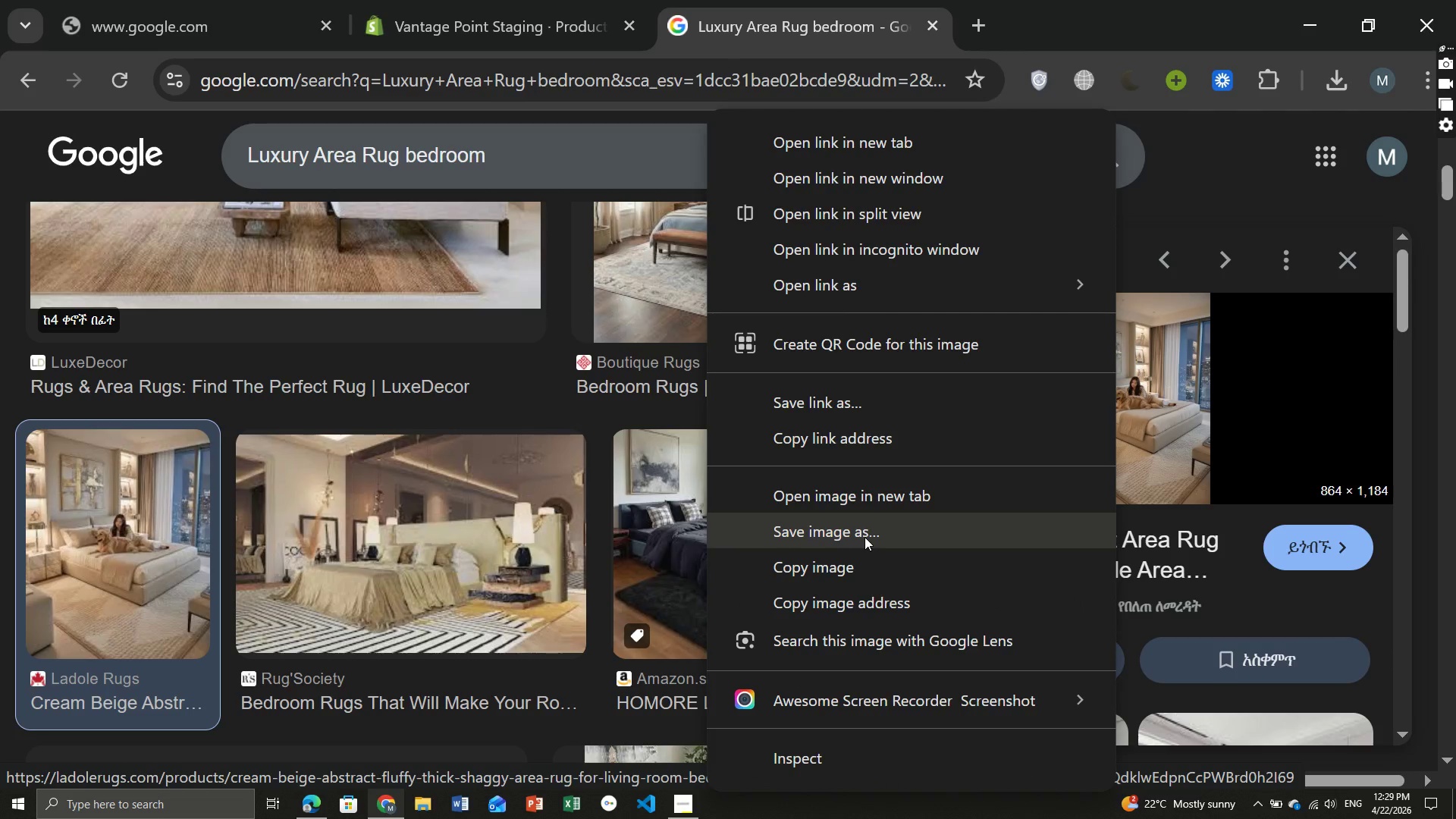 
left_click([864, 537])
 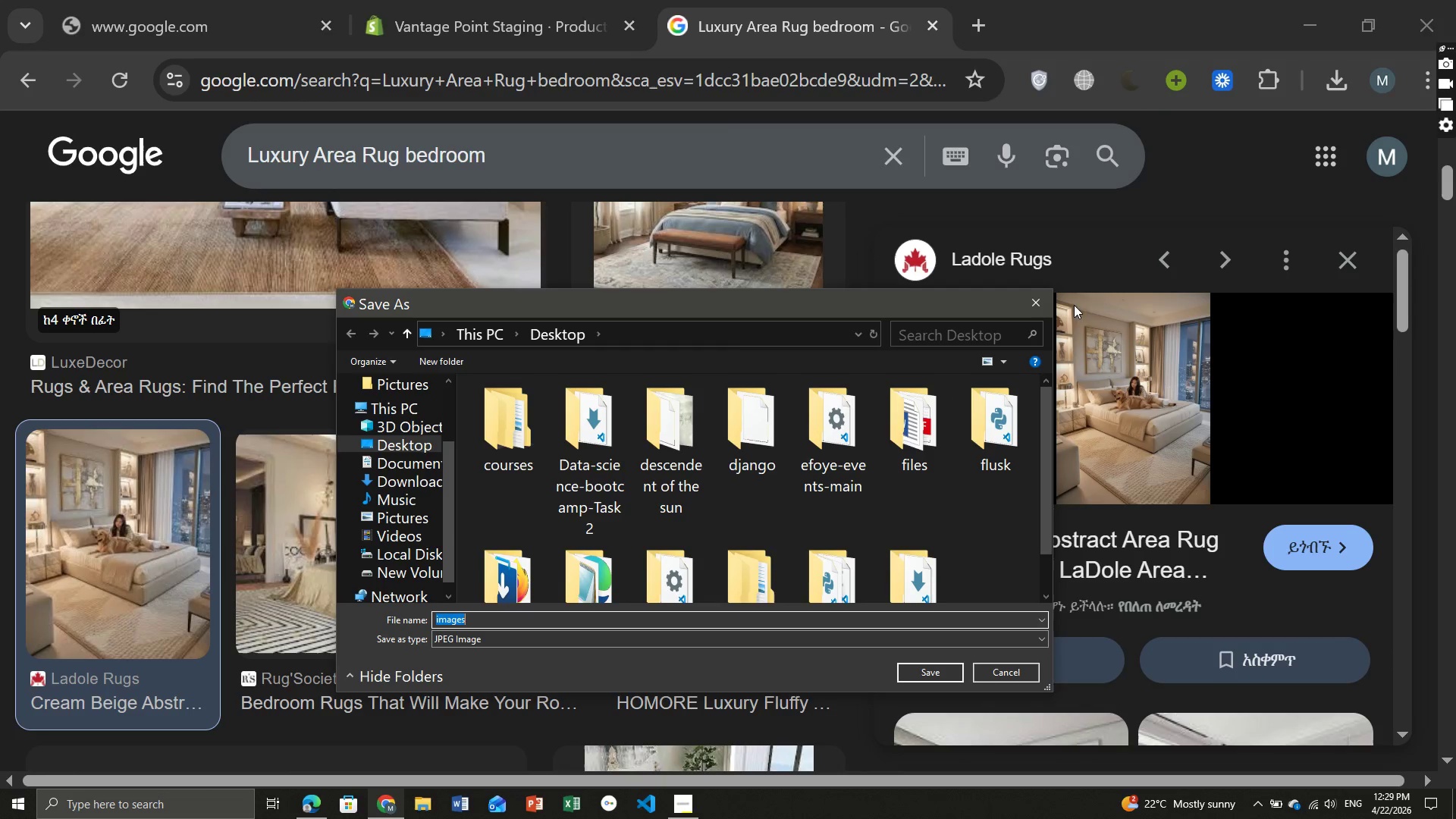 
left_click([1043, 298])
 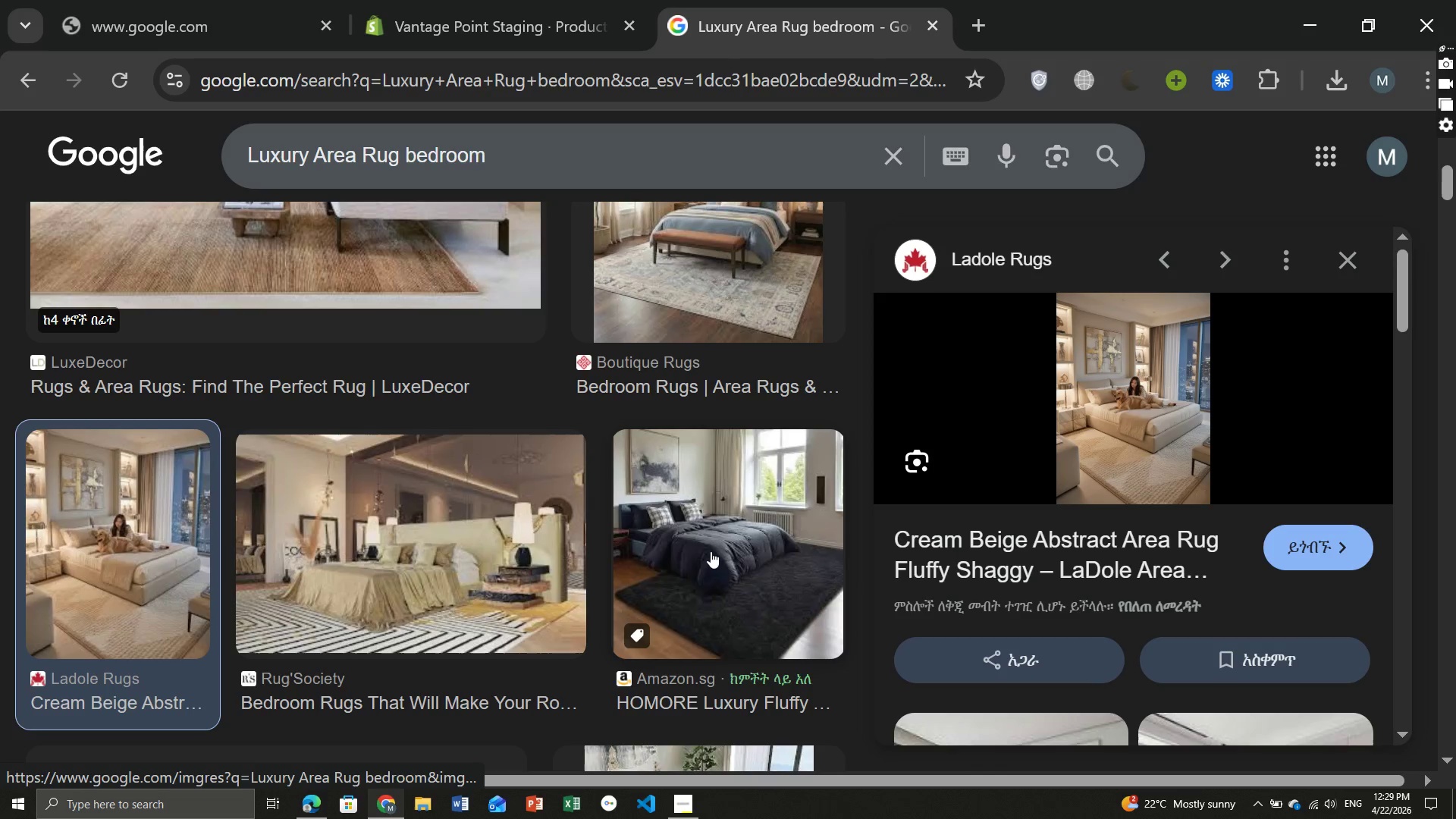 
left_click([711, 551])
 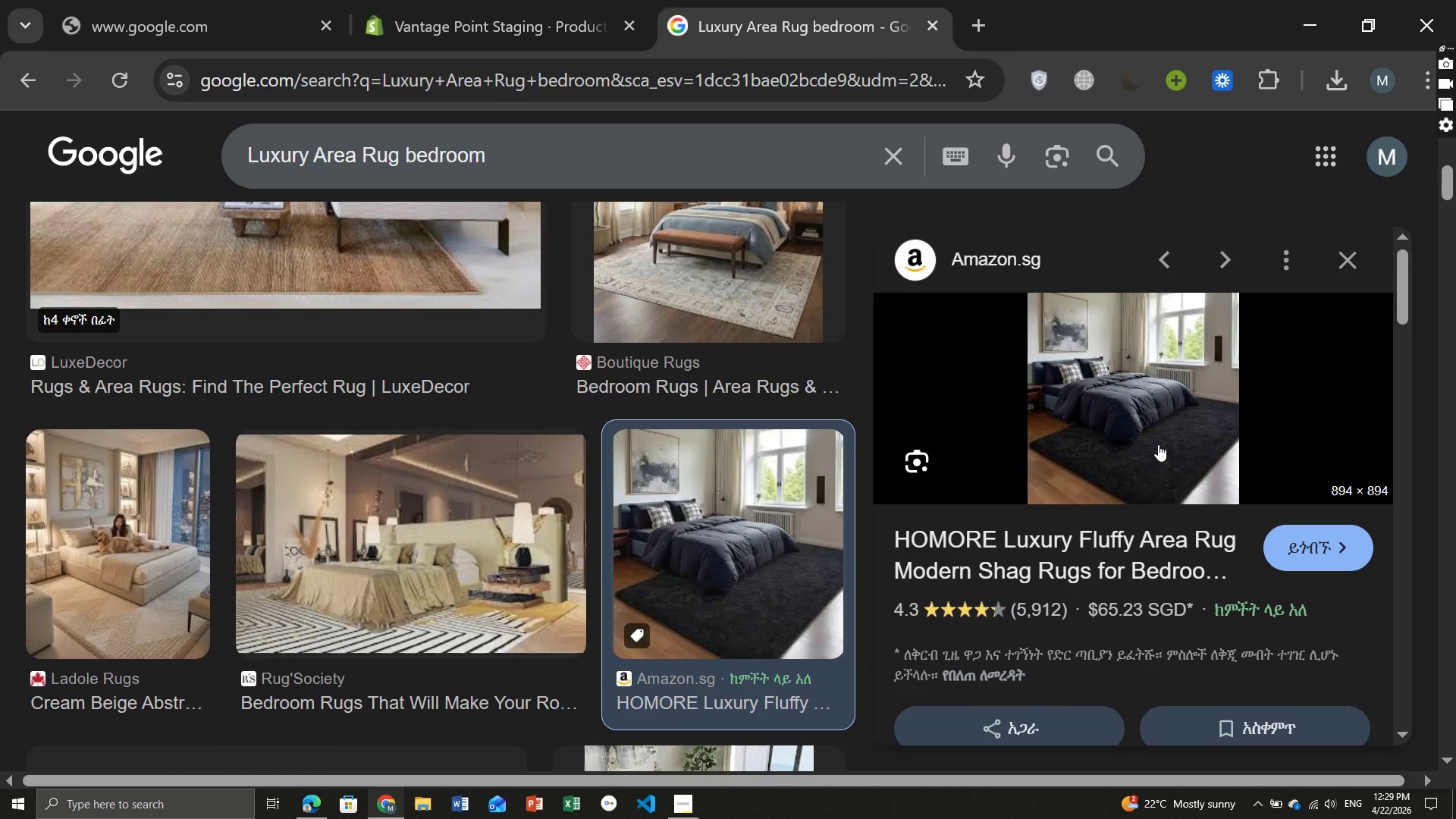 
right_click([1158, 444])
 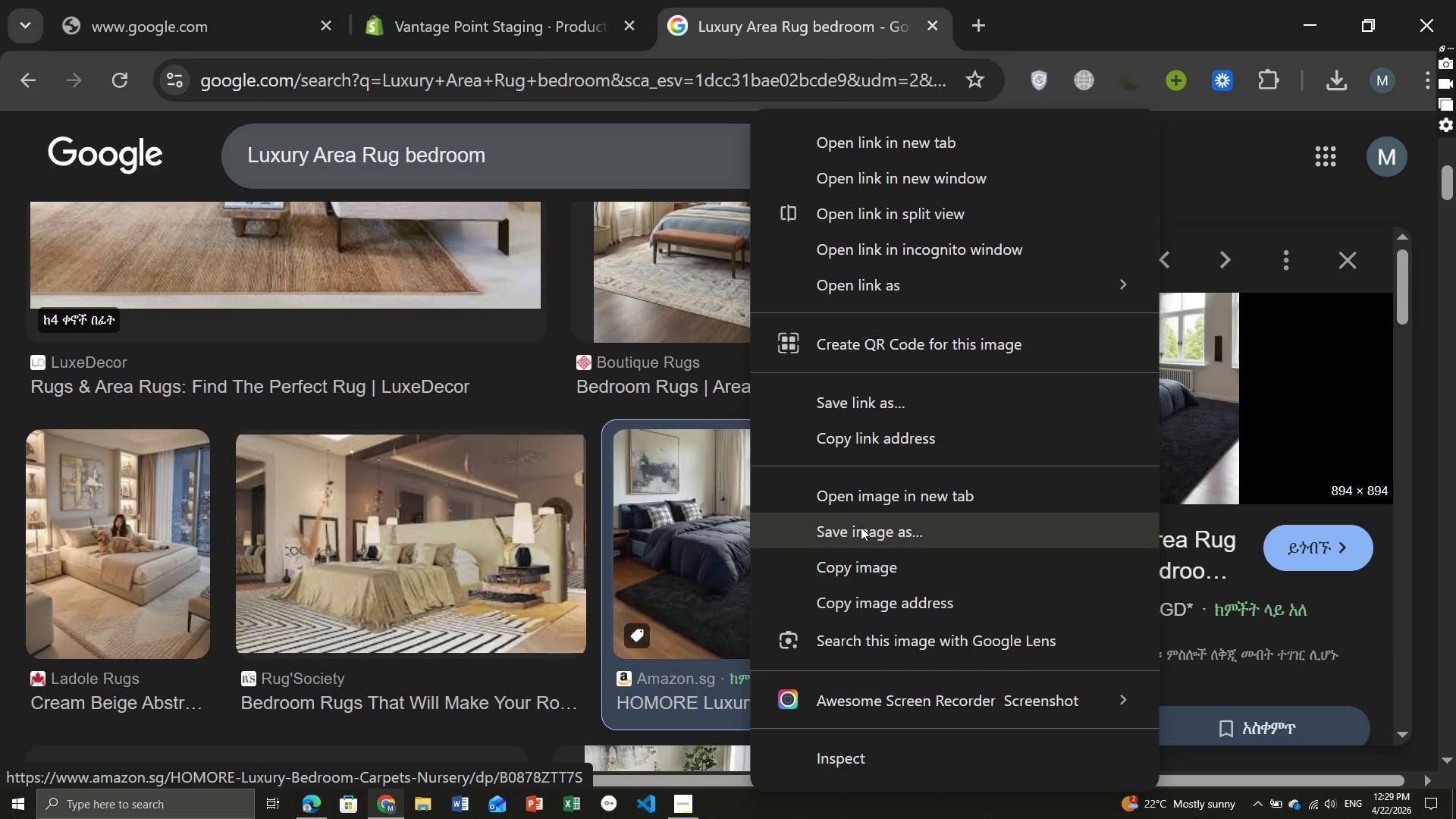 
left_click([861, 527])
 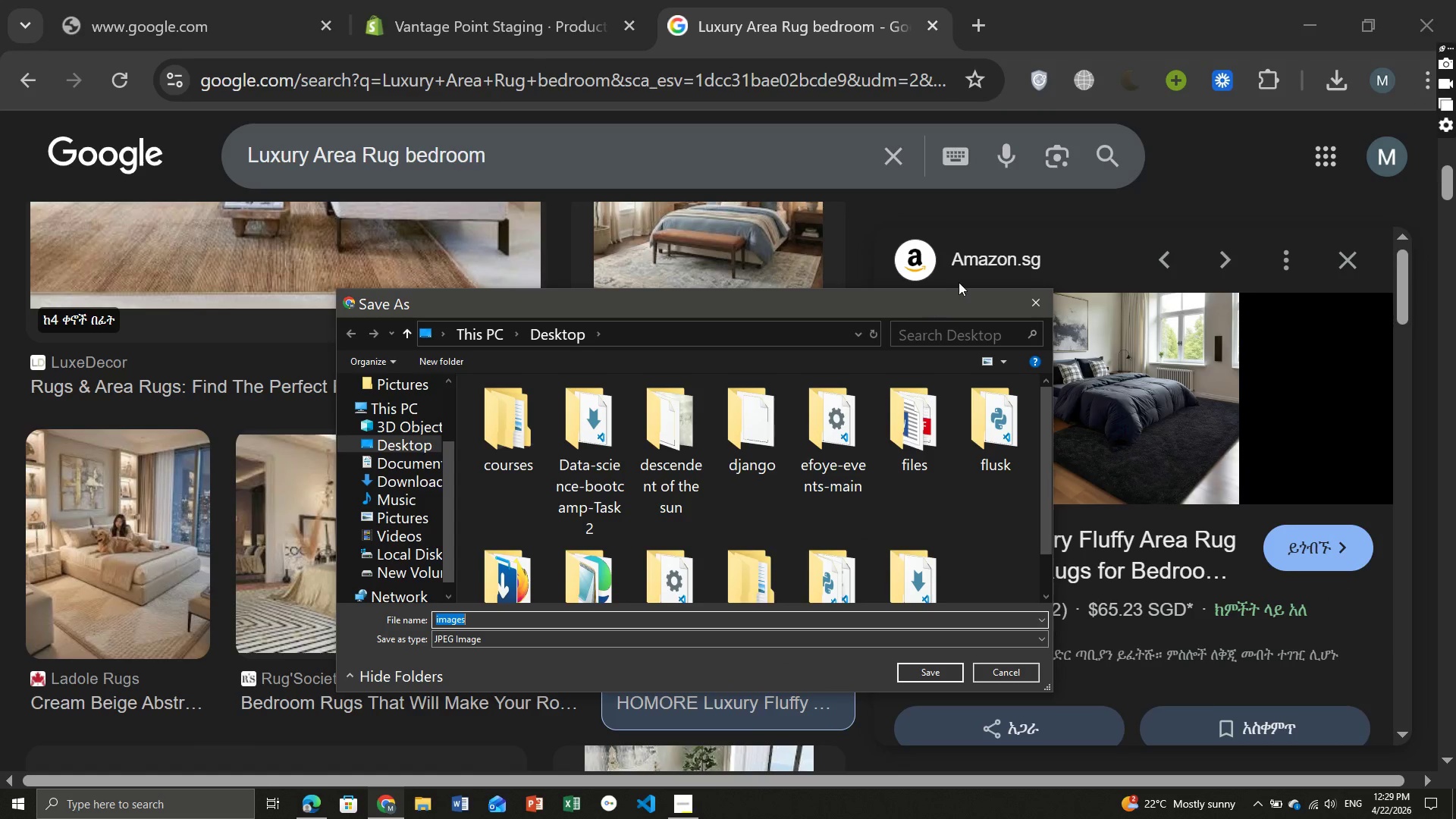 
left_click([1039, 303])
 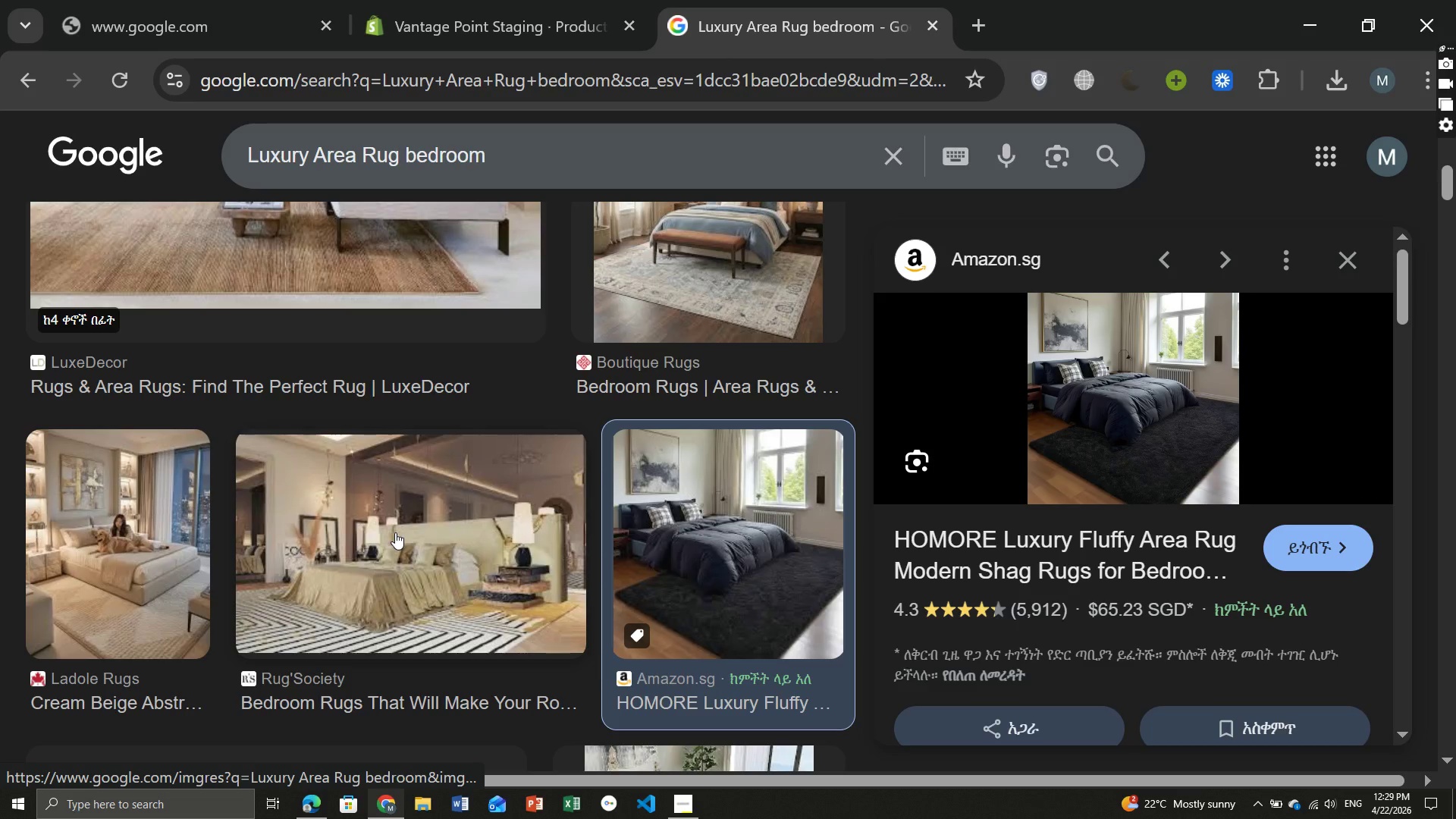 
left_click([395, 532])
 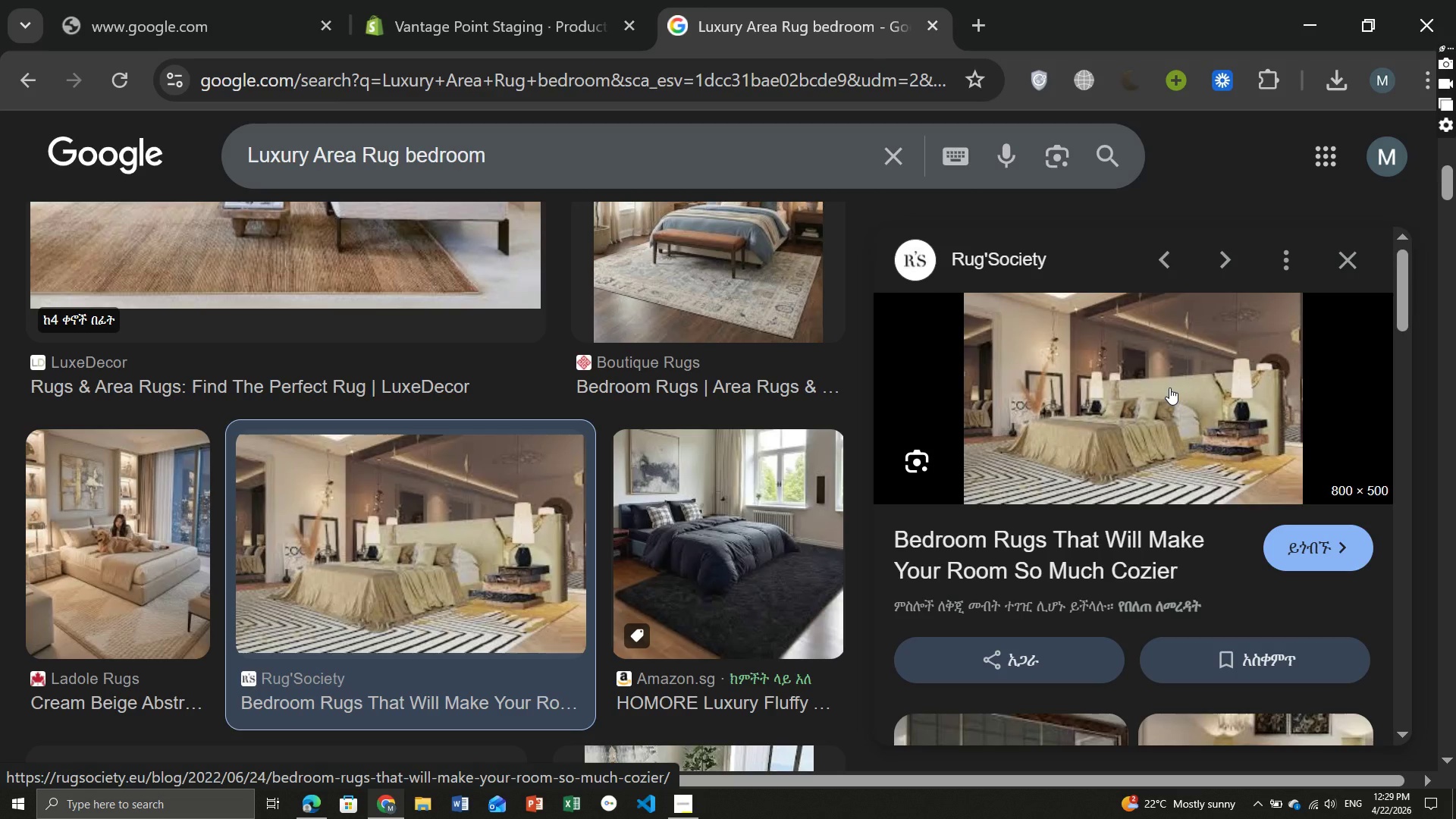 
right_click([1169, 388])
 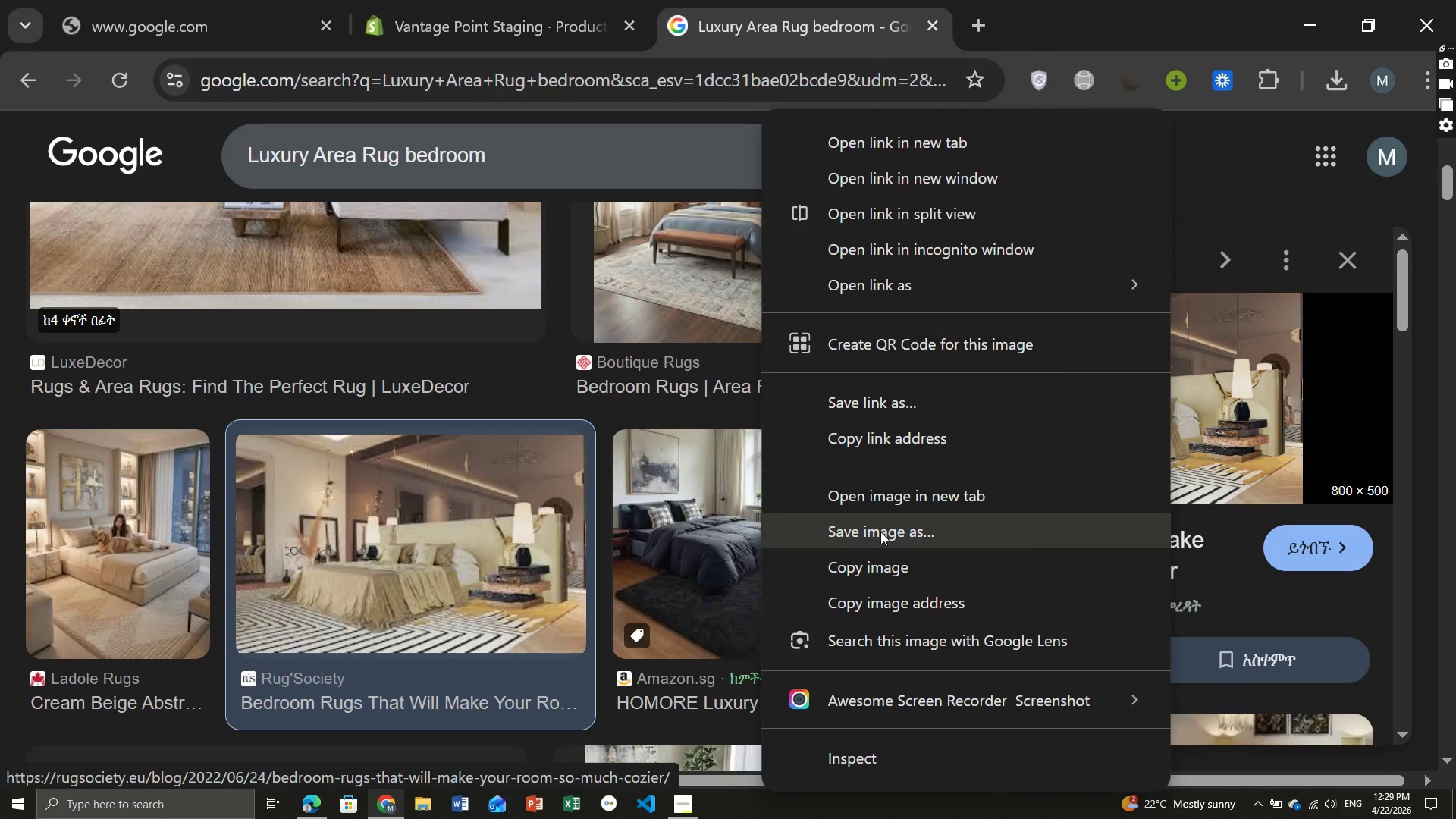 
left_click([880, 532])
 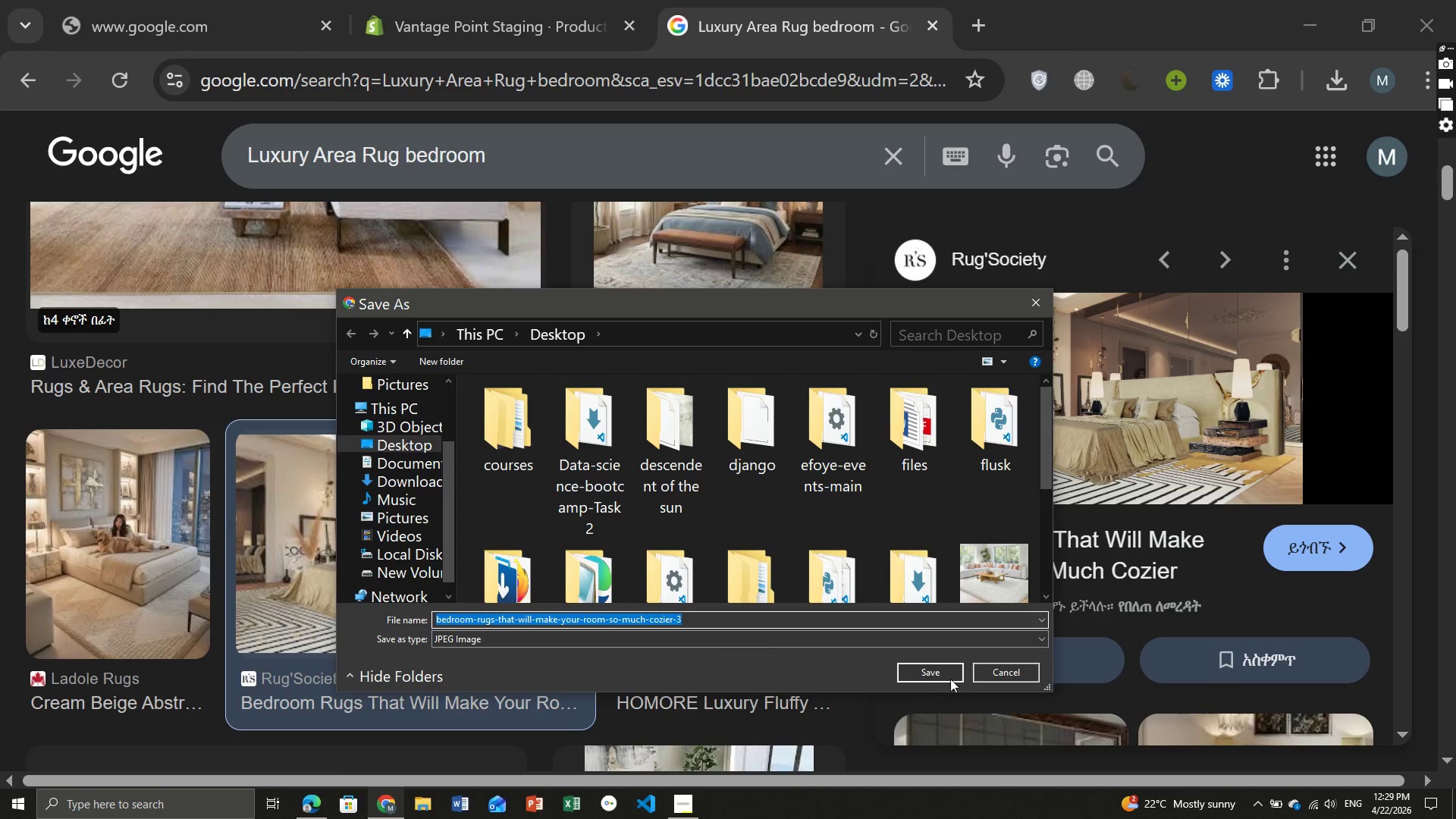 
left_click([943, 673])
 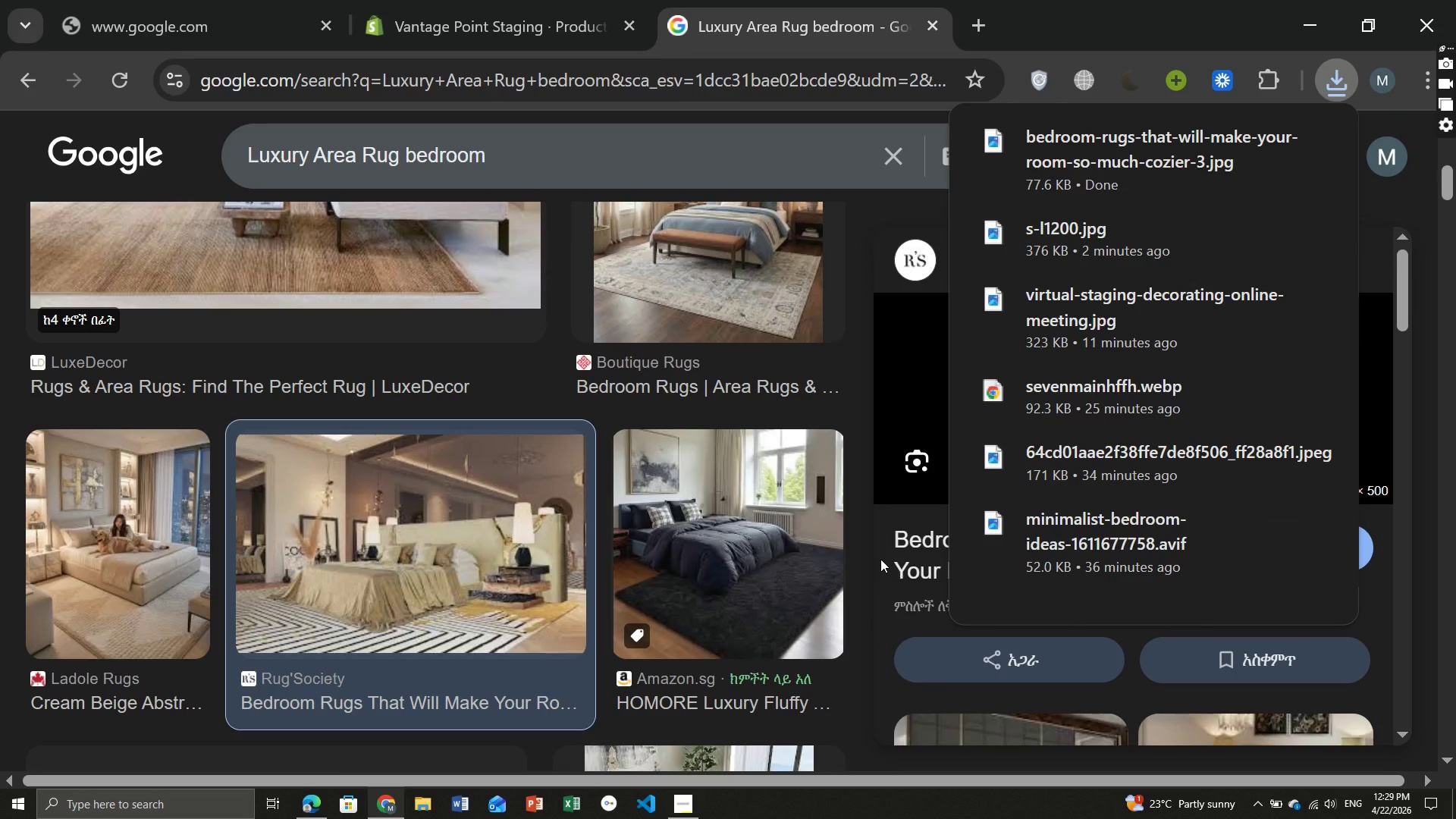 
wait(5.25)
 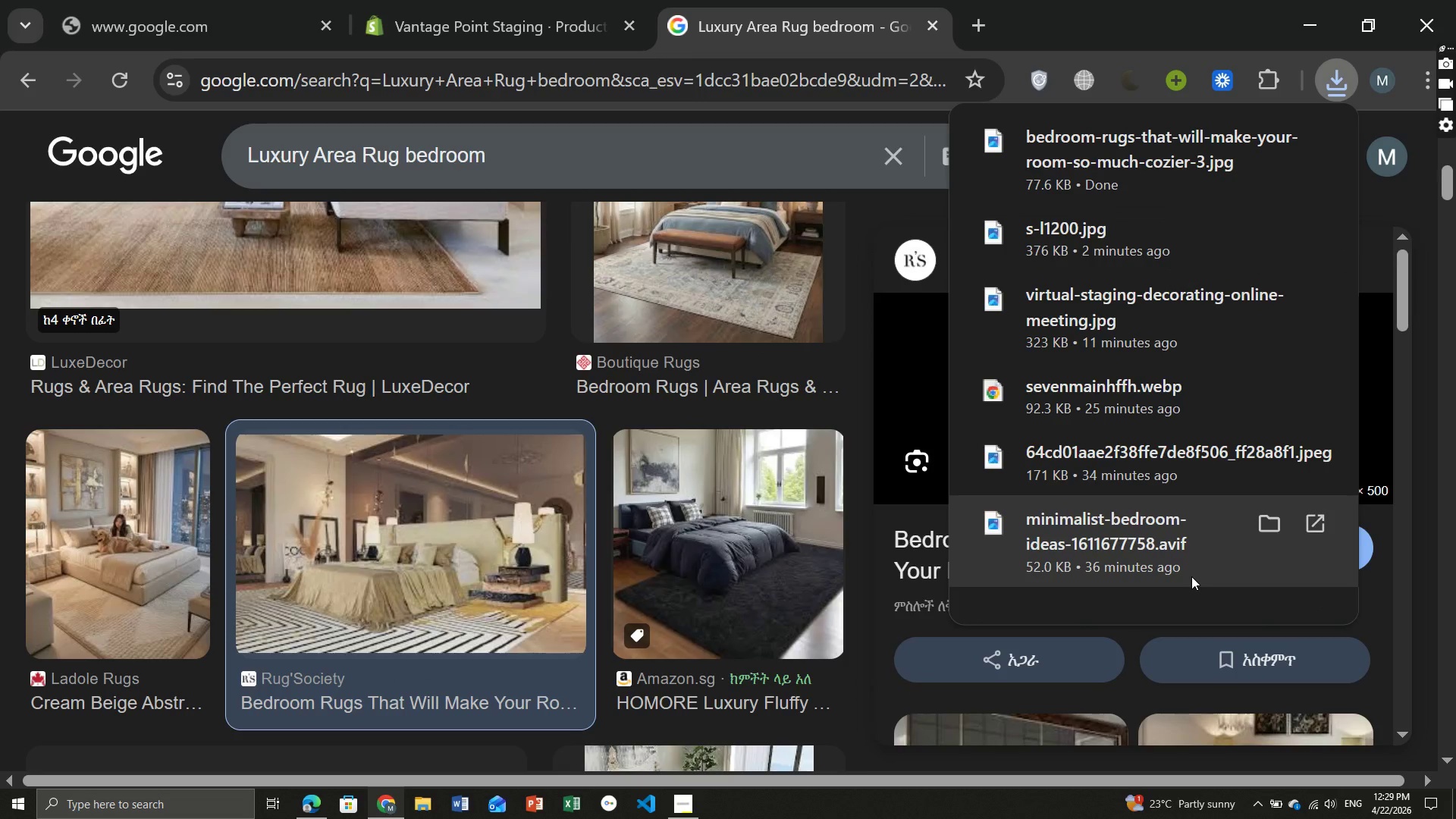 
left_click([880, 559])
 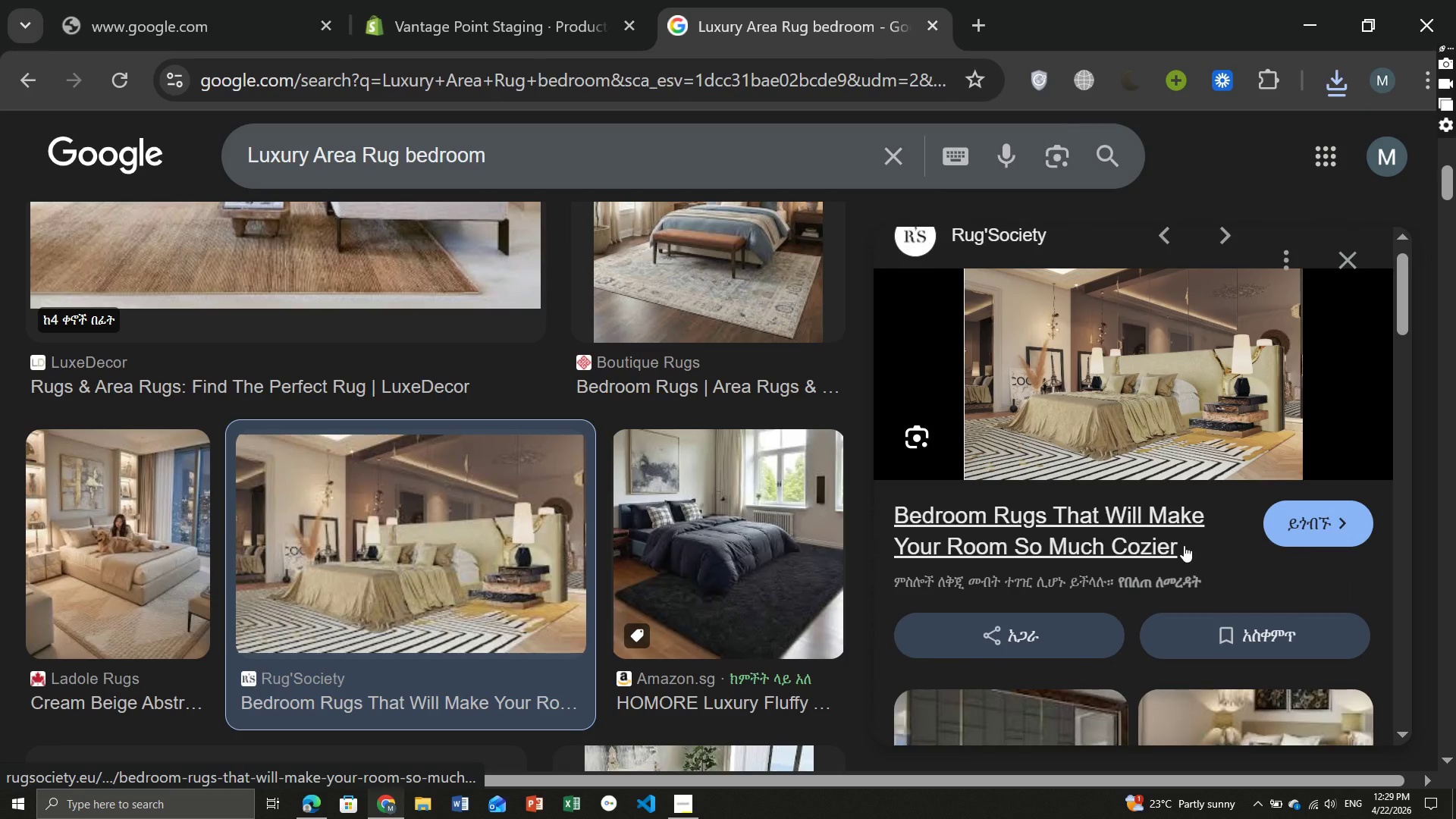 
left_click_drag(start_coordinate=[1196, 544], to_coordinate=[949, 523])
 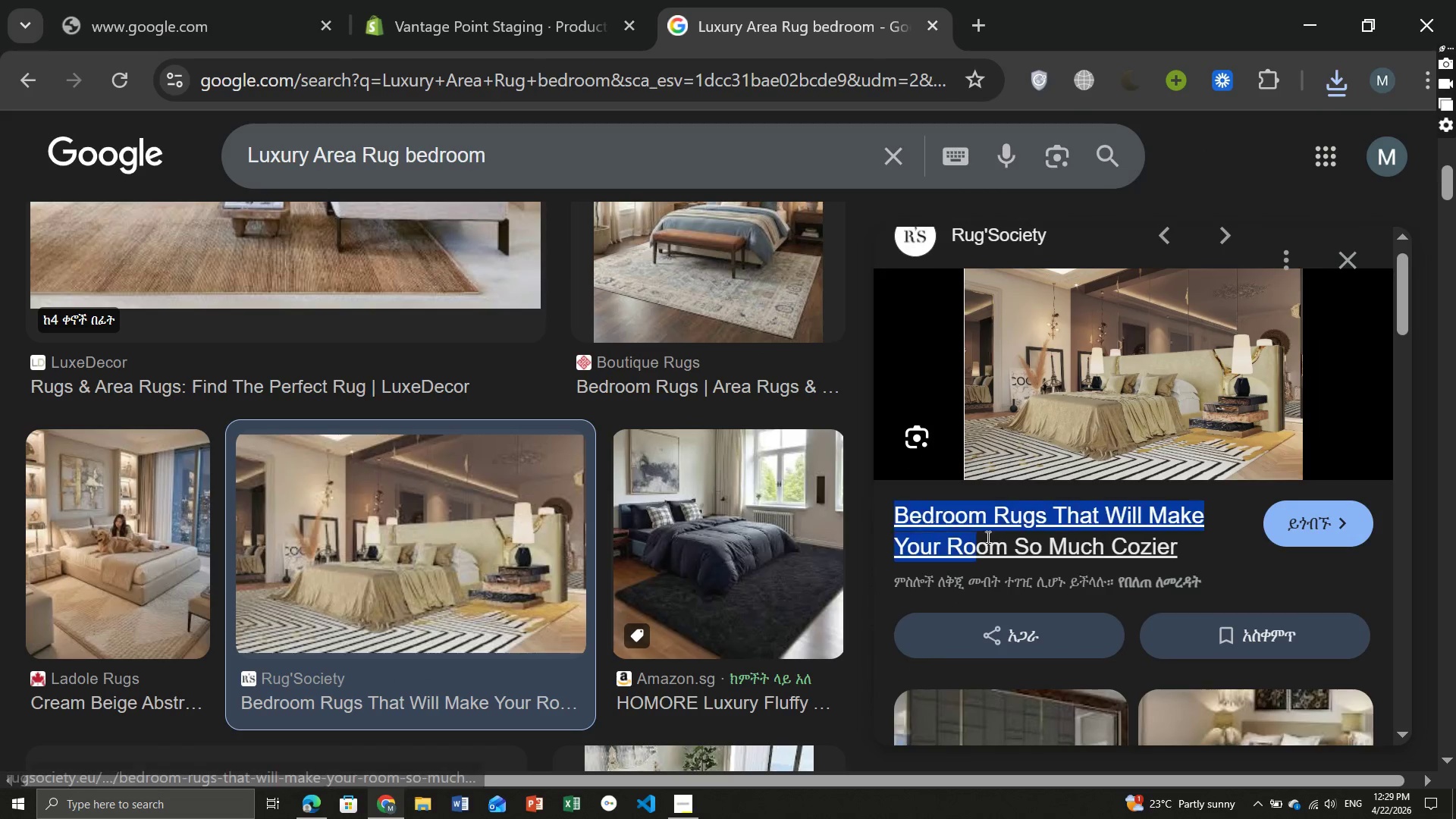 
left_click_drag(start_coordinate=[874, 501], to_coordinate=[1196, 540])
 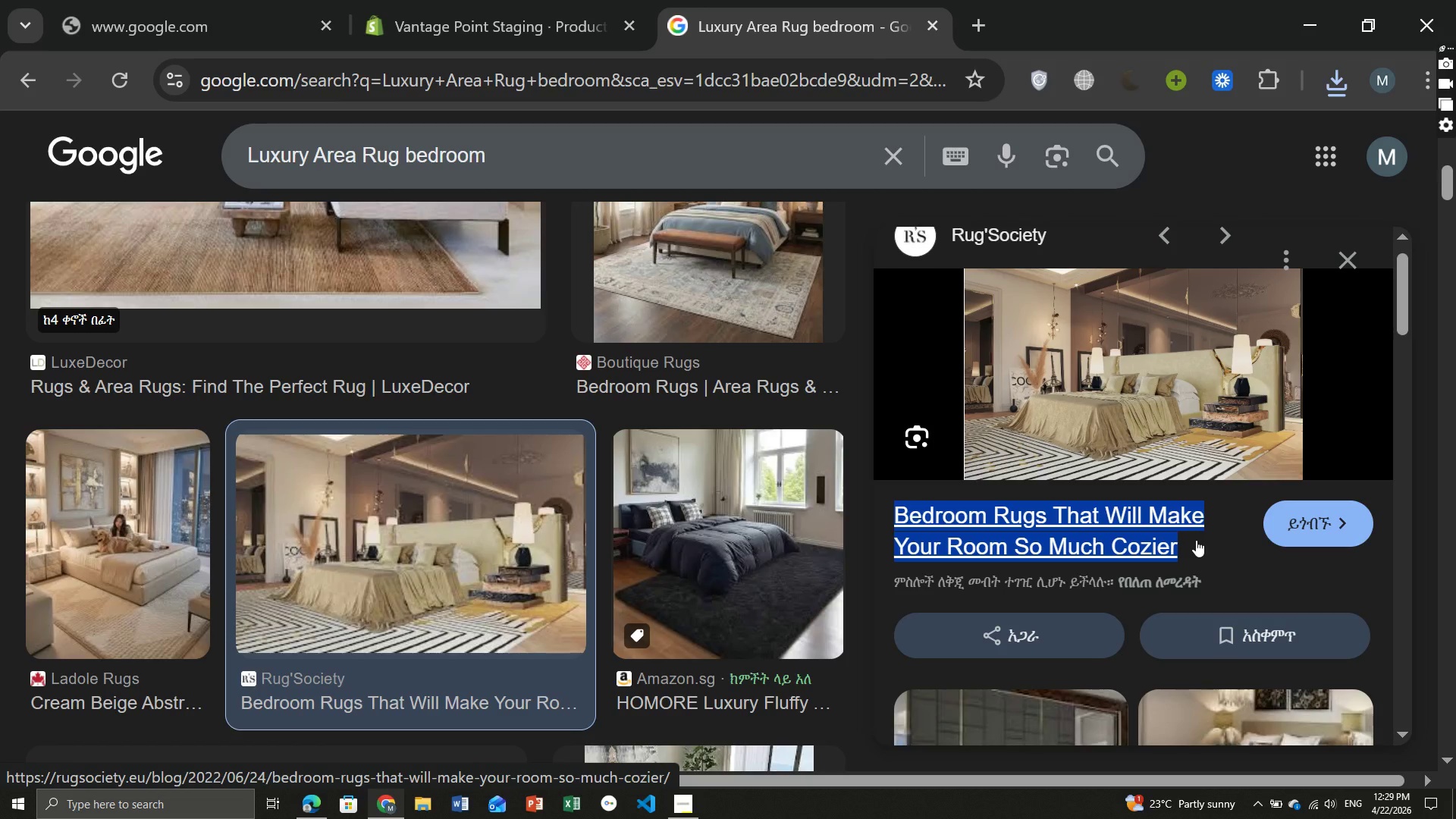 
key(Control+ControlLeft)
 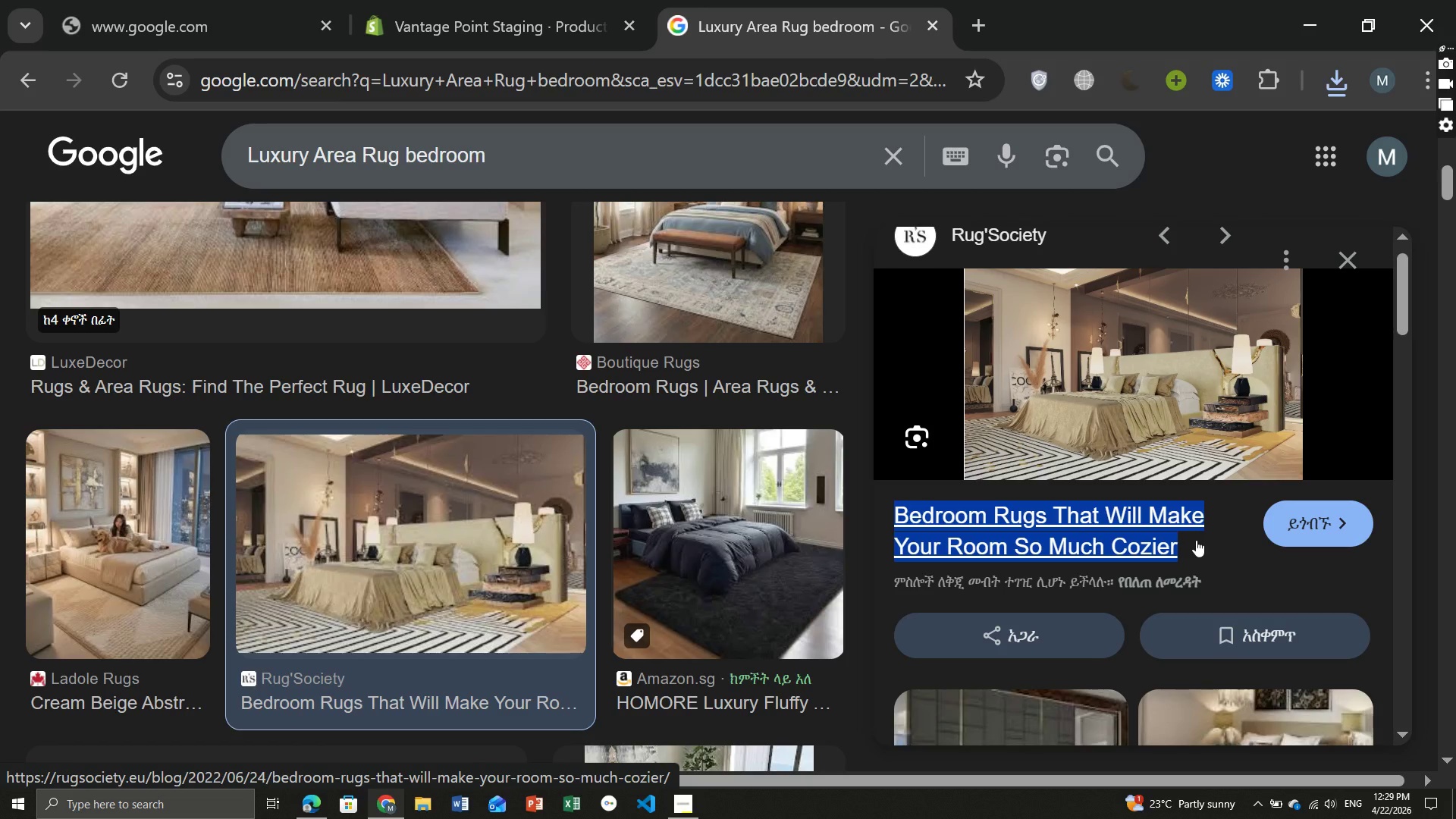 
key(Control+C)
 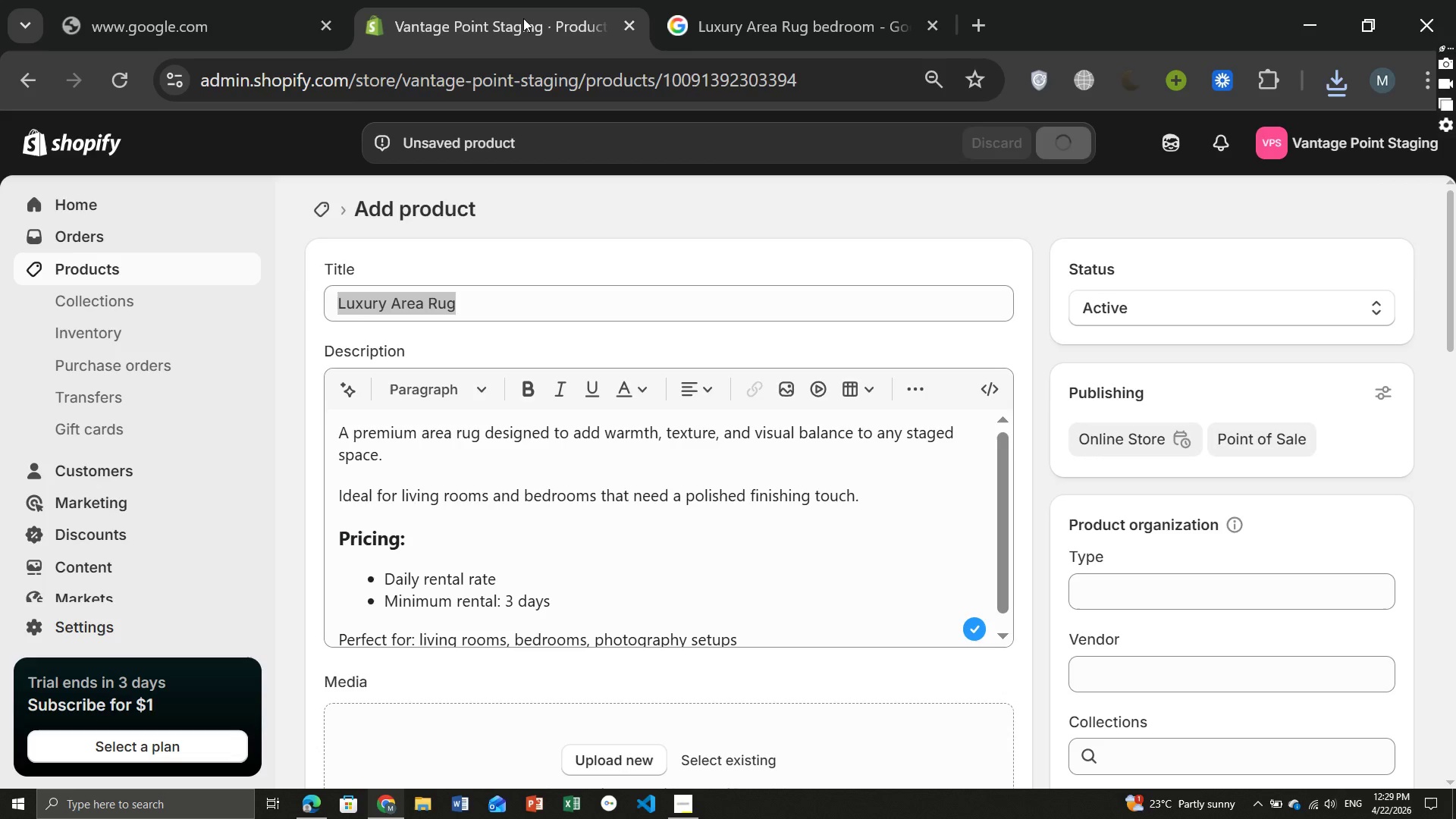 
left_click([523, 18])
 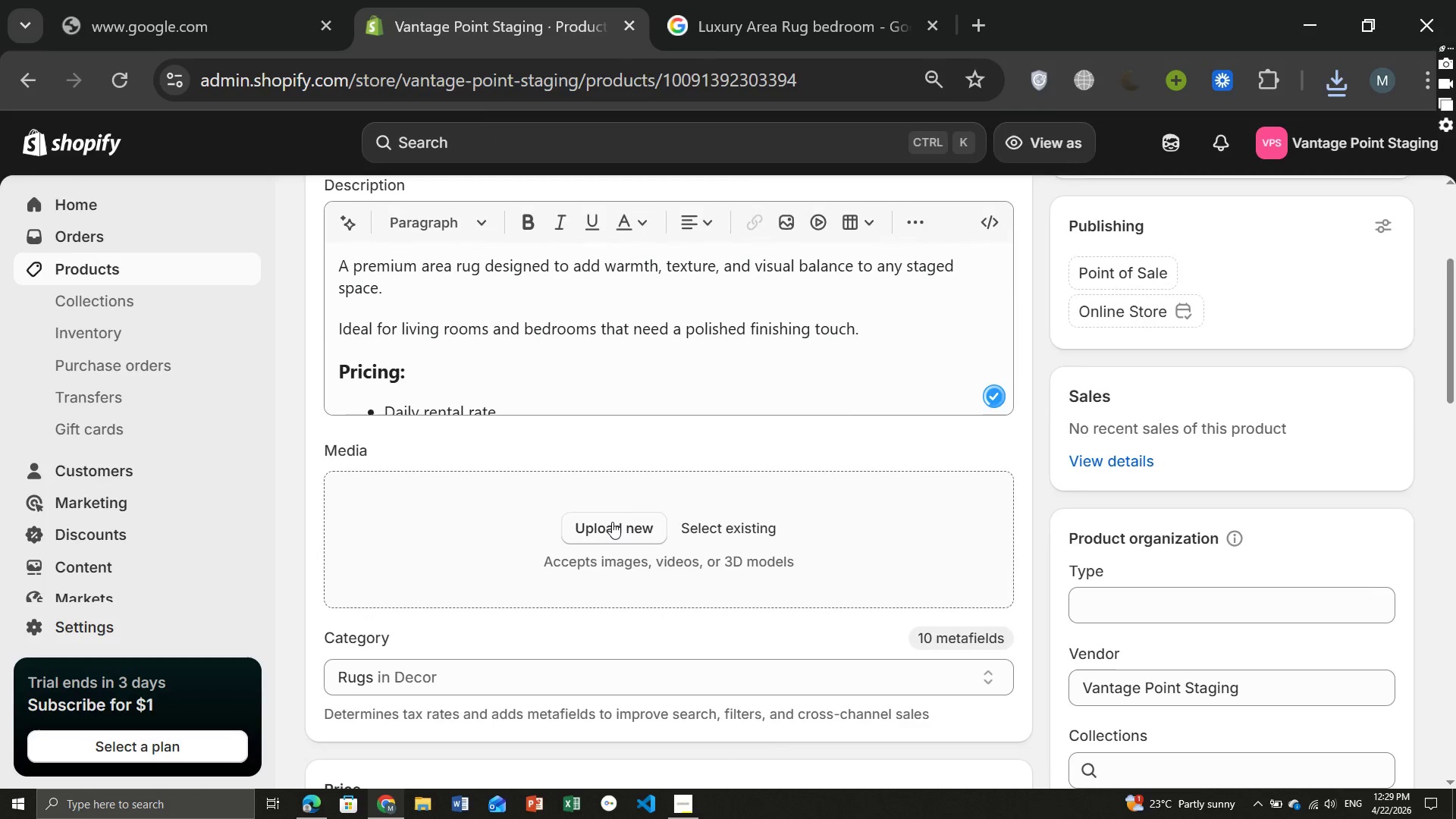 
left_click([612, 522])
 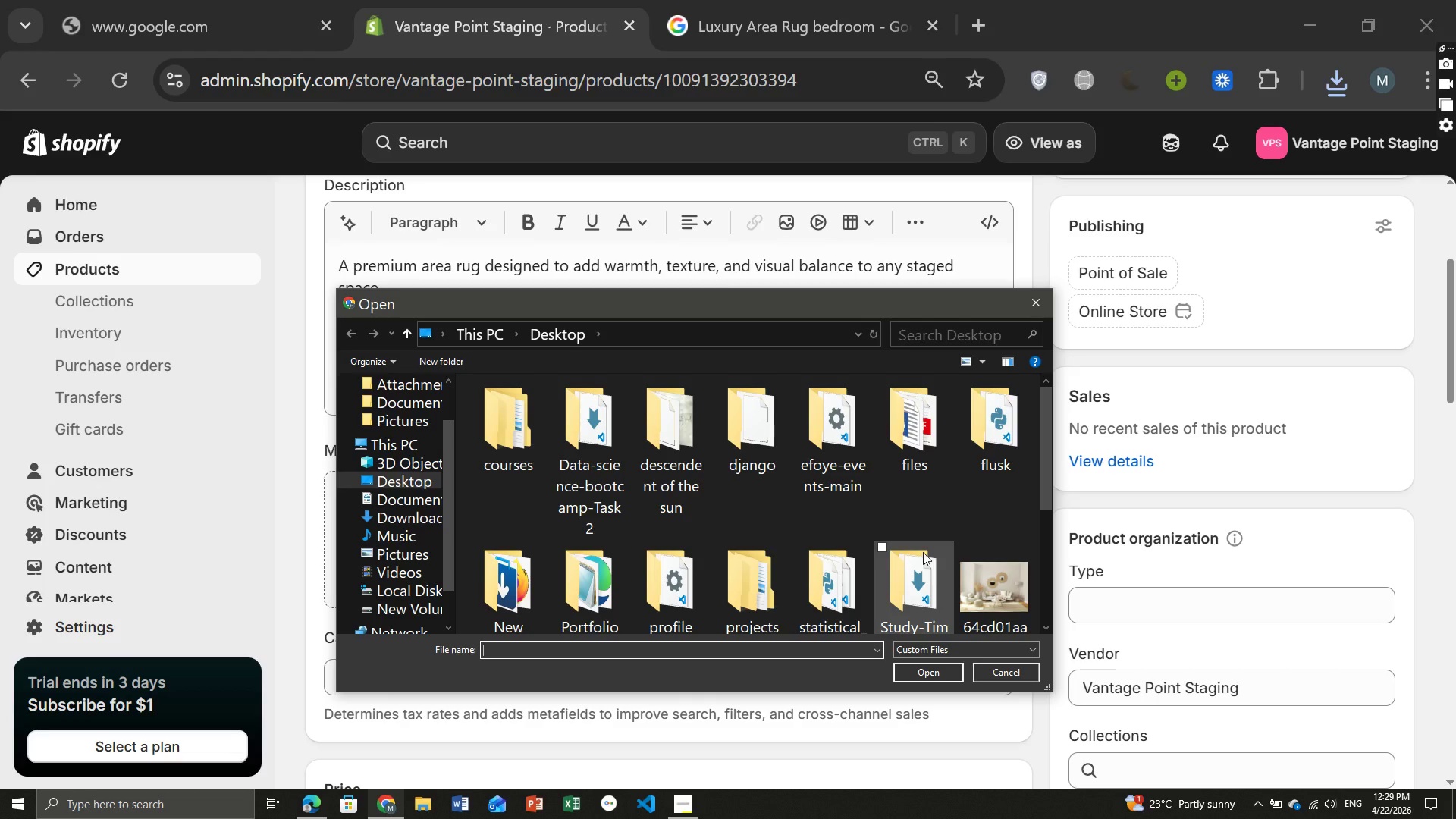 
scroll: coordinate [905, 554], scroll_direction: down, amount: 4.0
 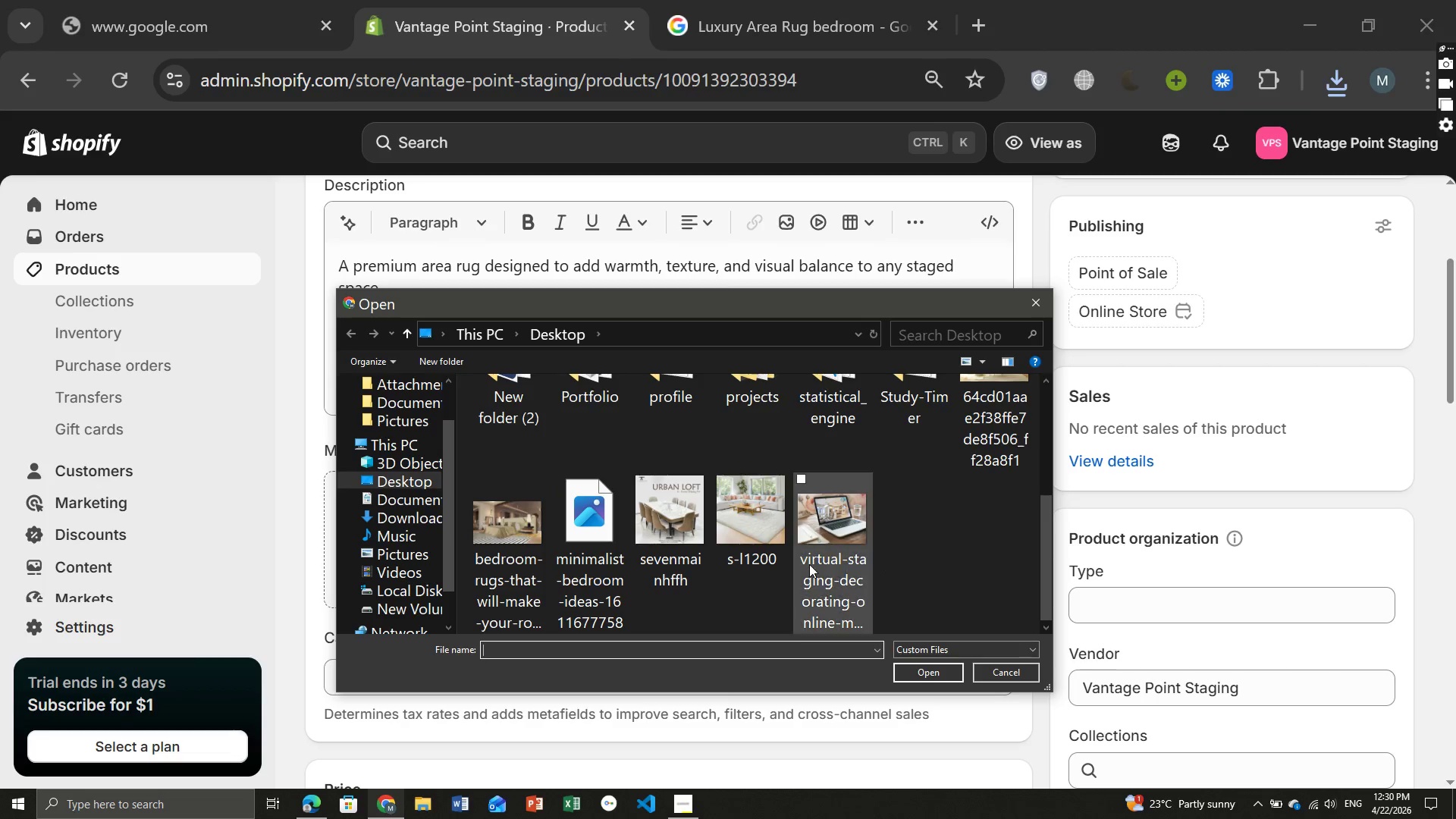 
left_click([755, 544])
 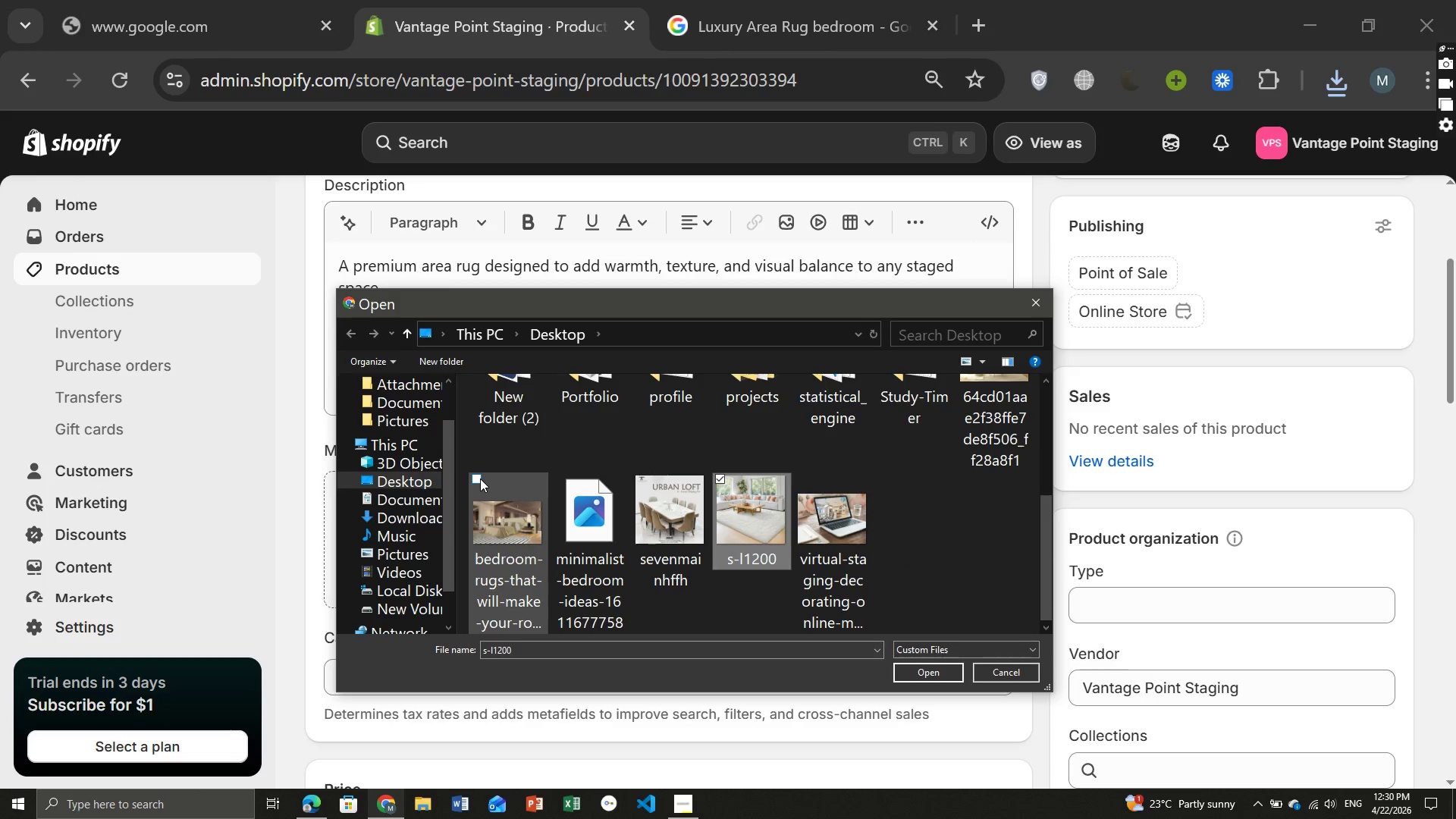 
left_click([478, 477])
 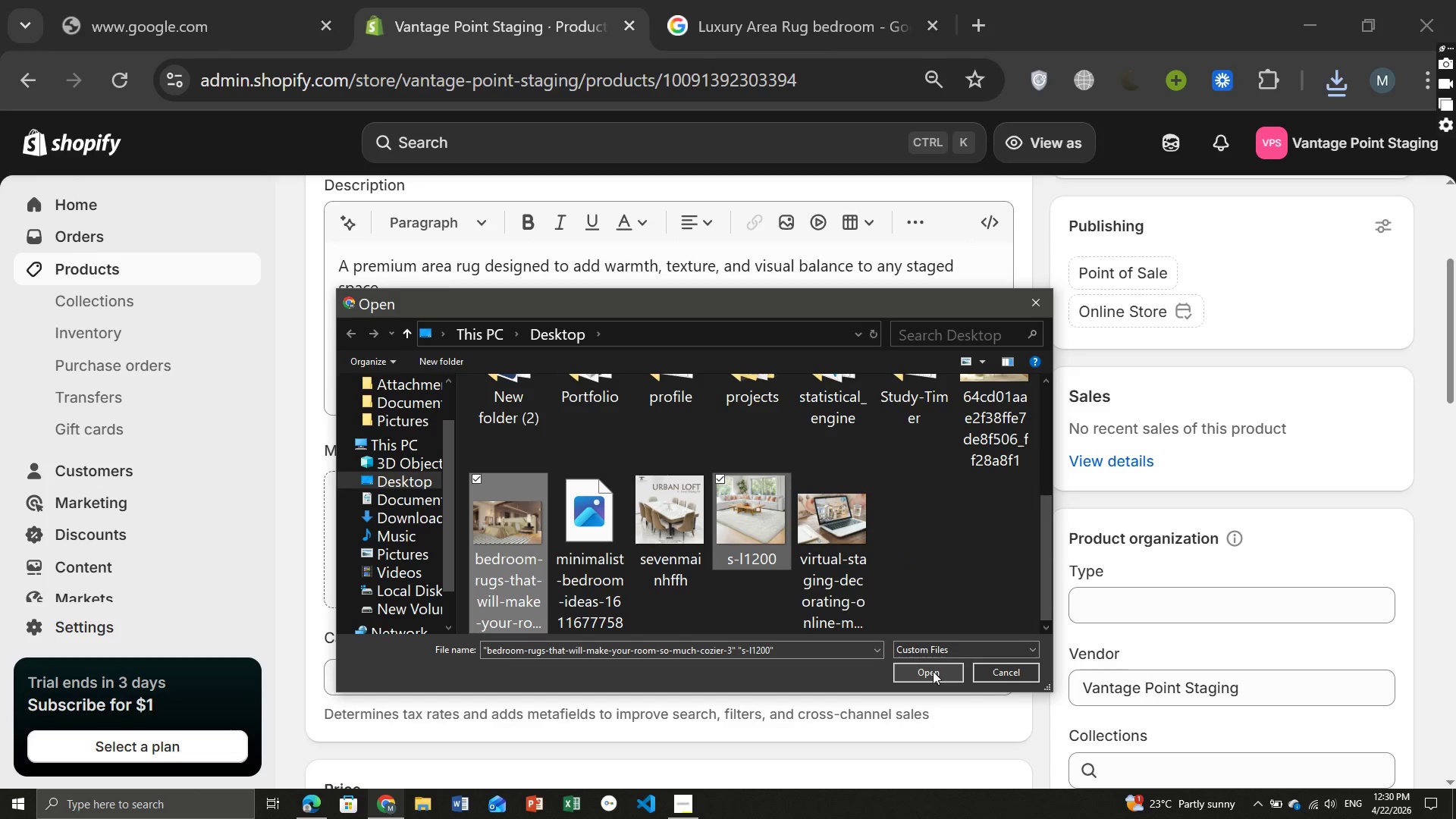 
left_click([933, 671])
 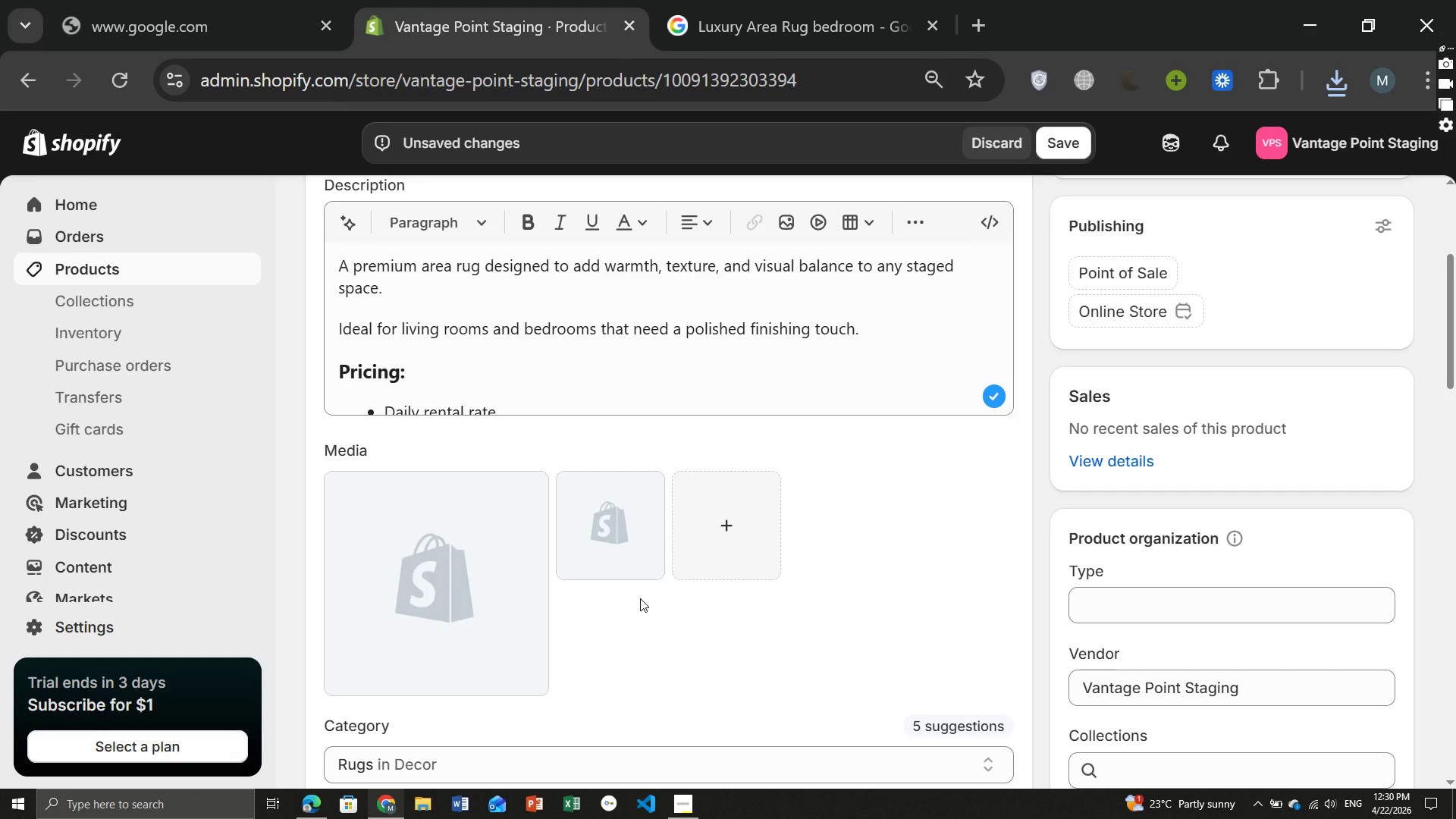 
wait(31.42)
 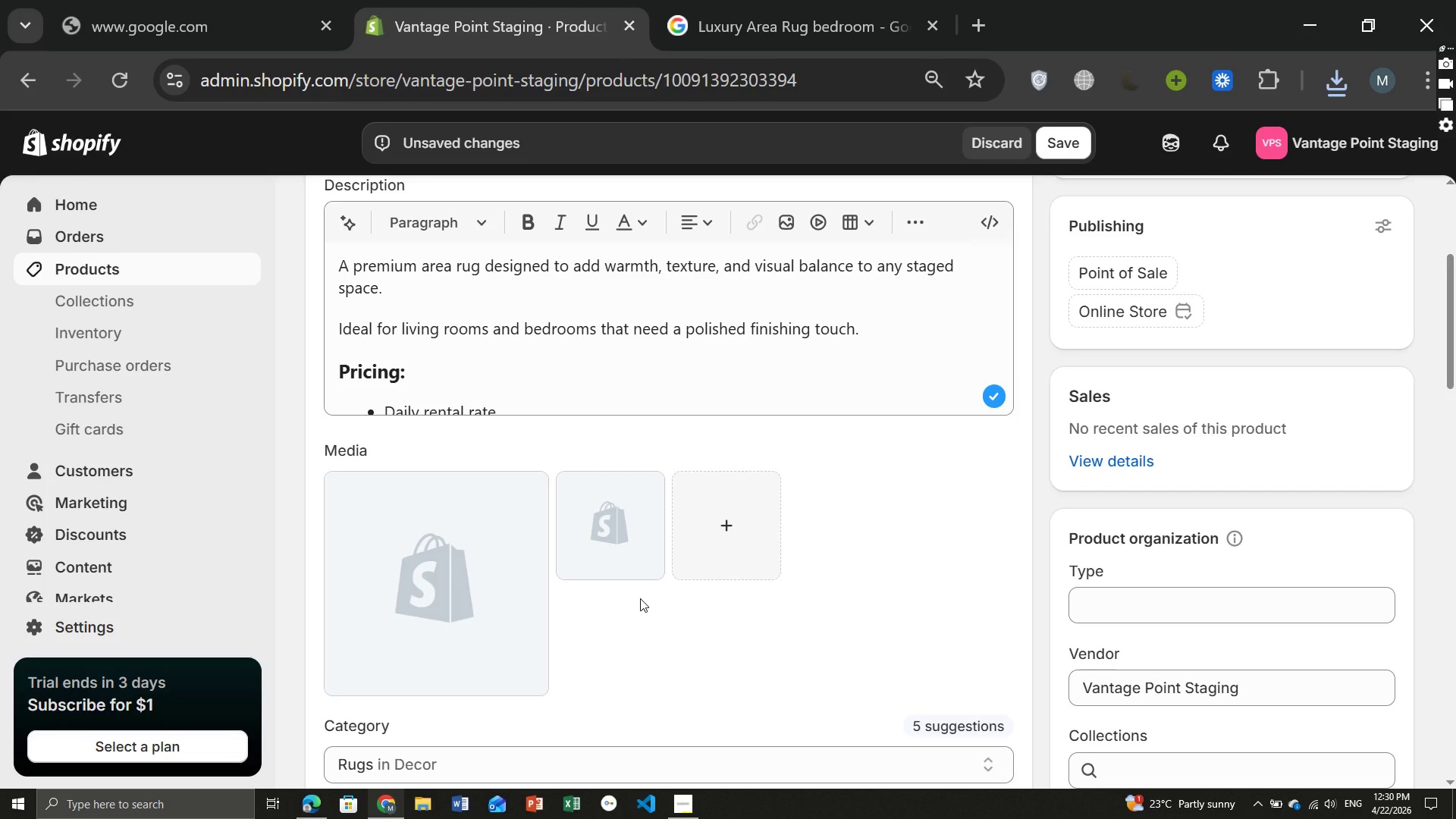 
left_click([470, 608])
 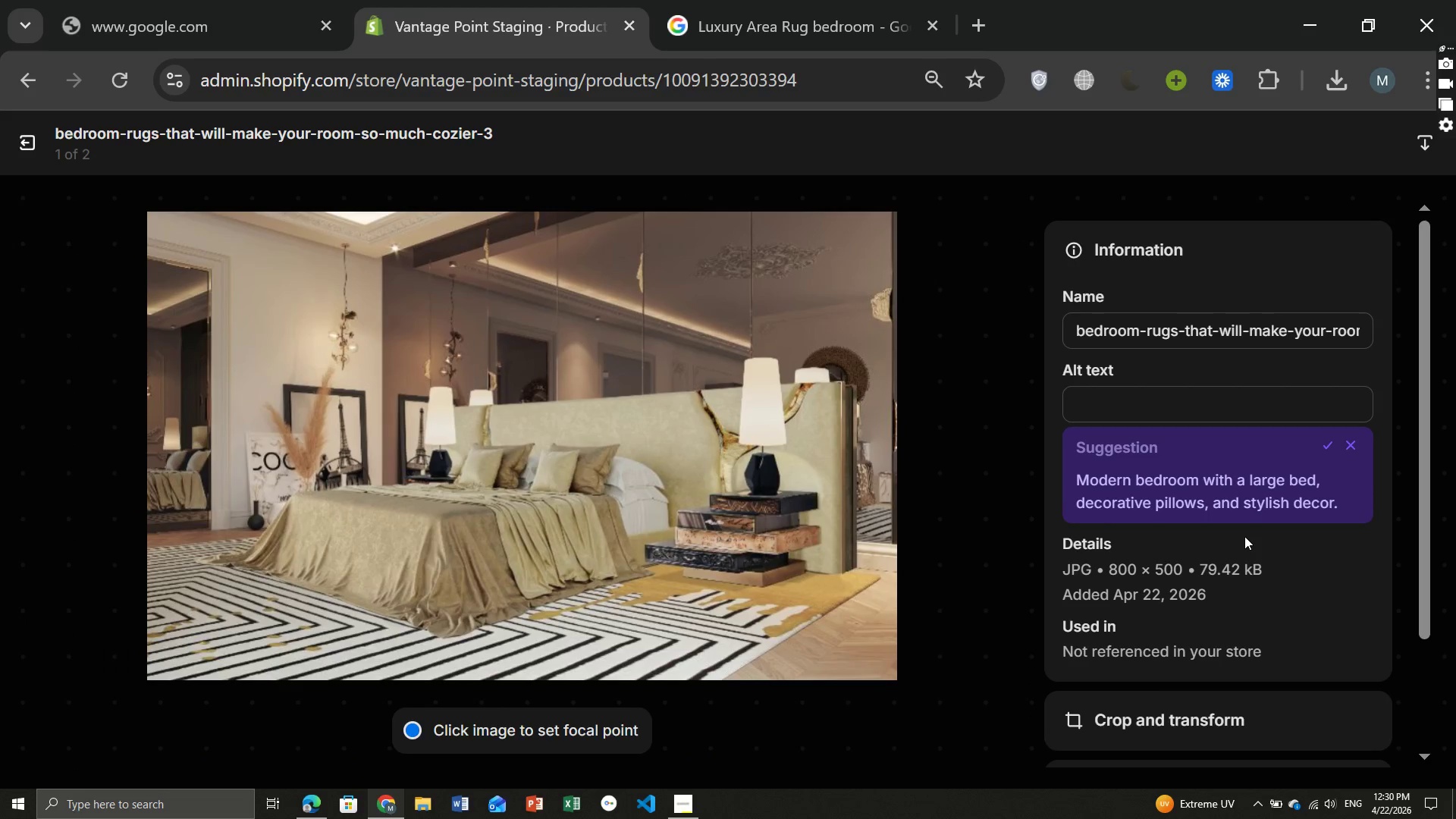 
wait(17.03)
 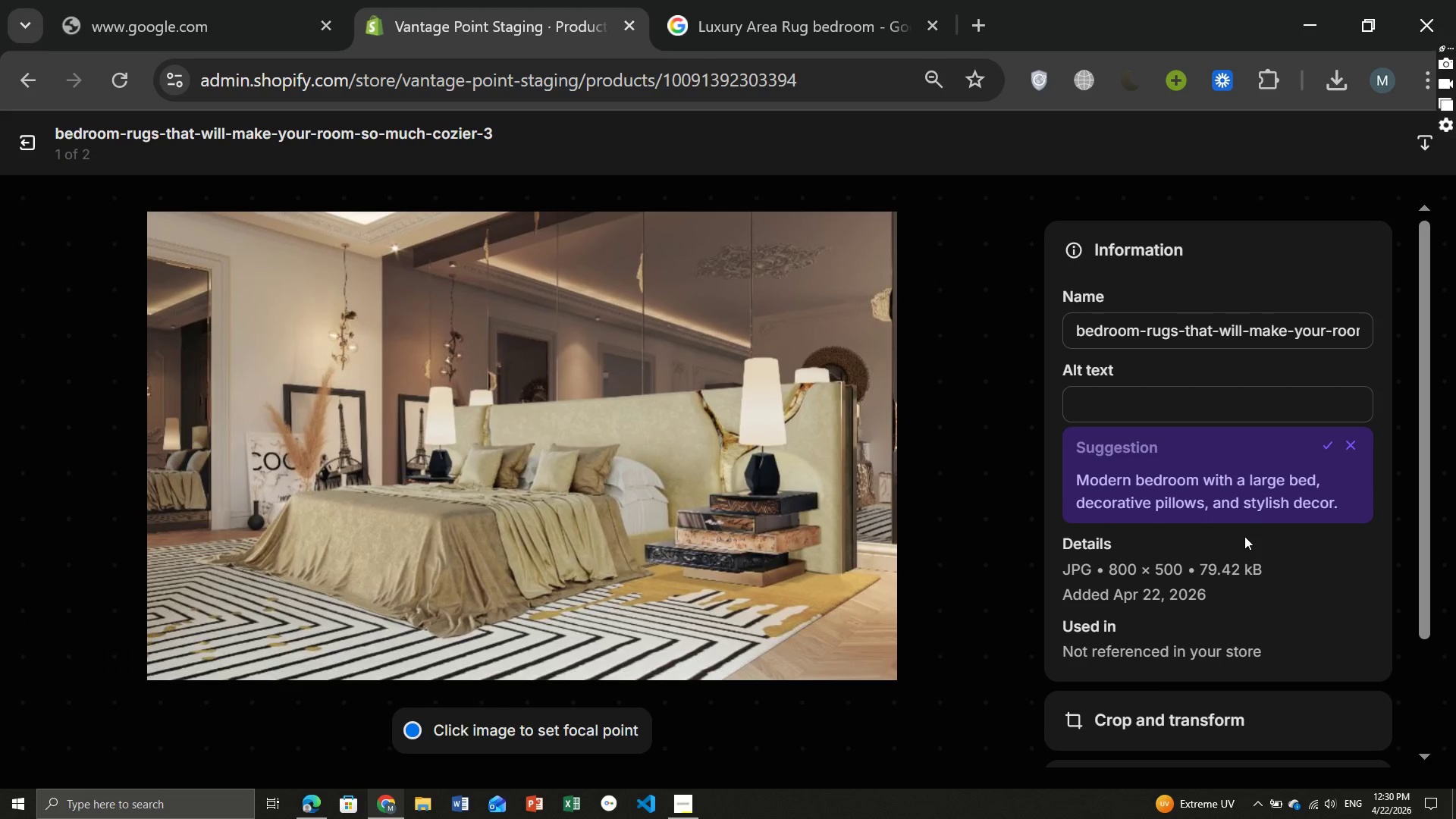 
left_click([23, 135])
 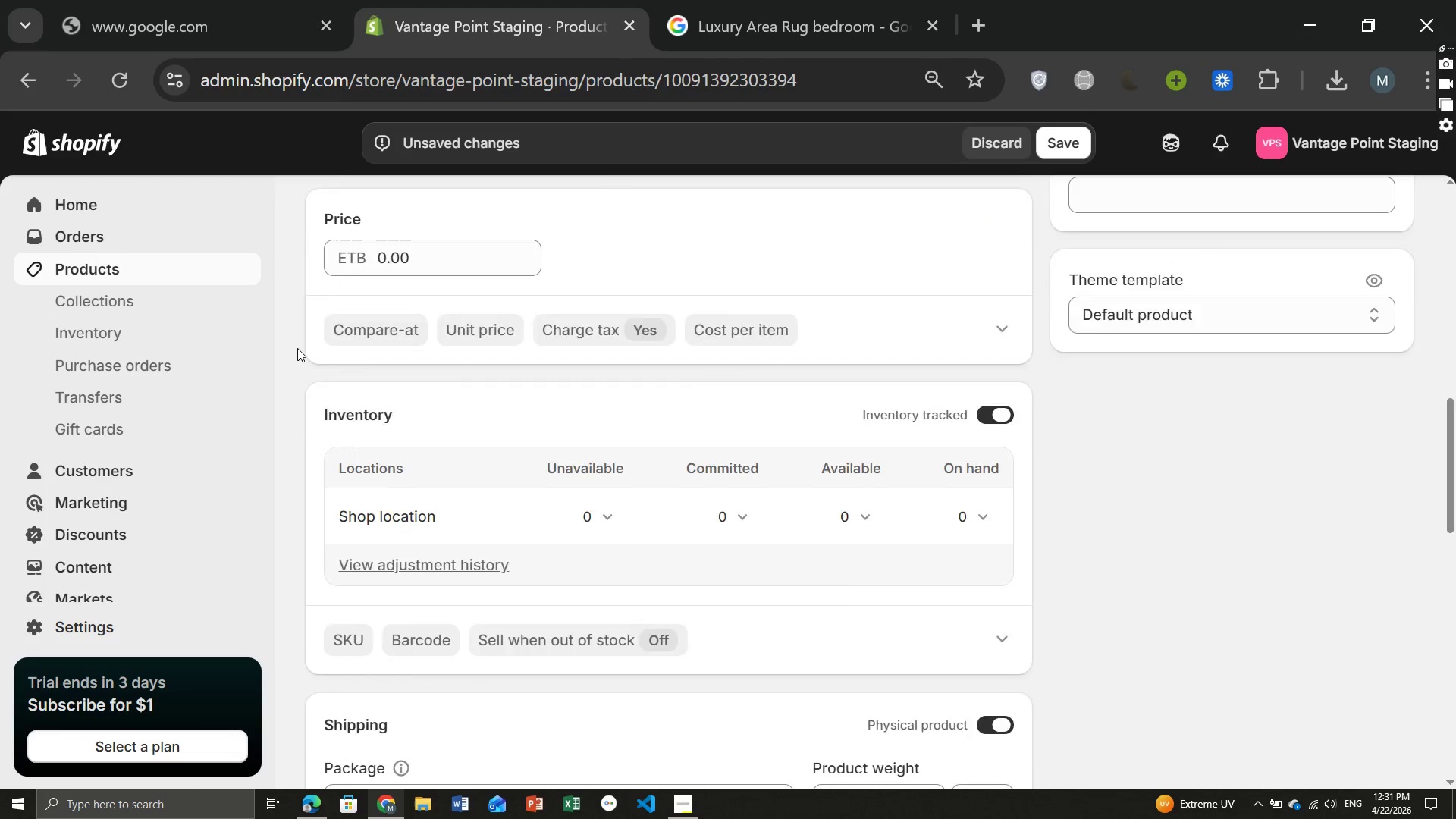 
wait(5.94)
 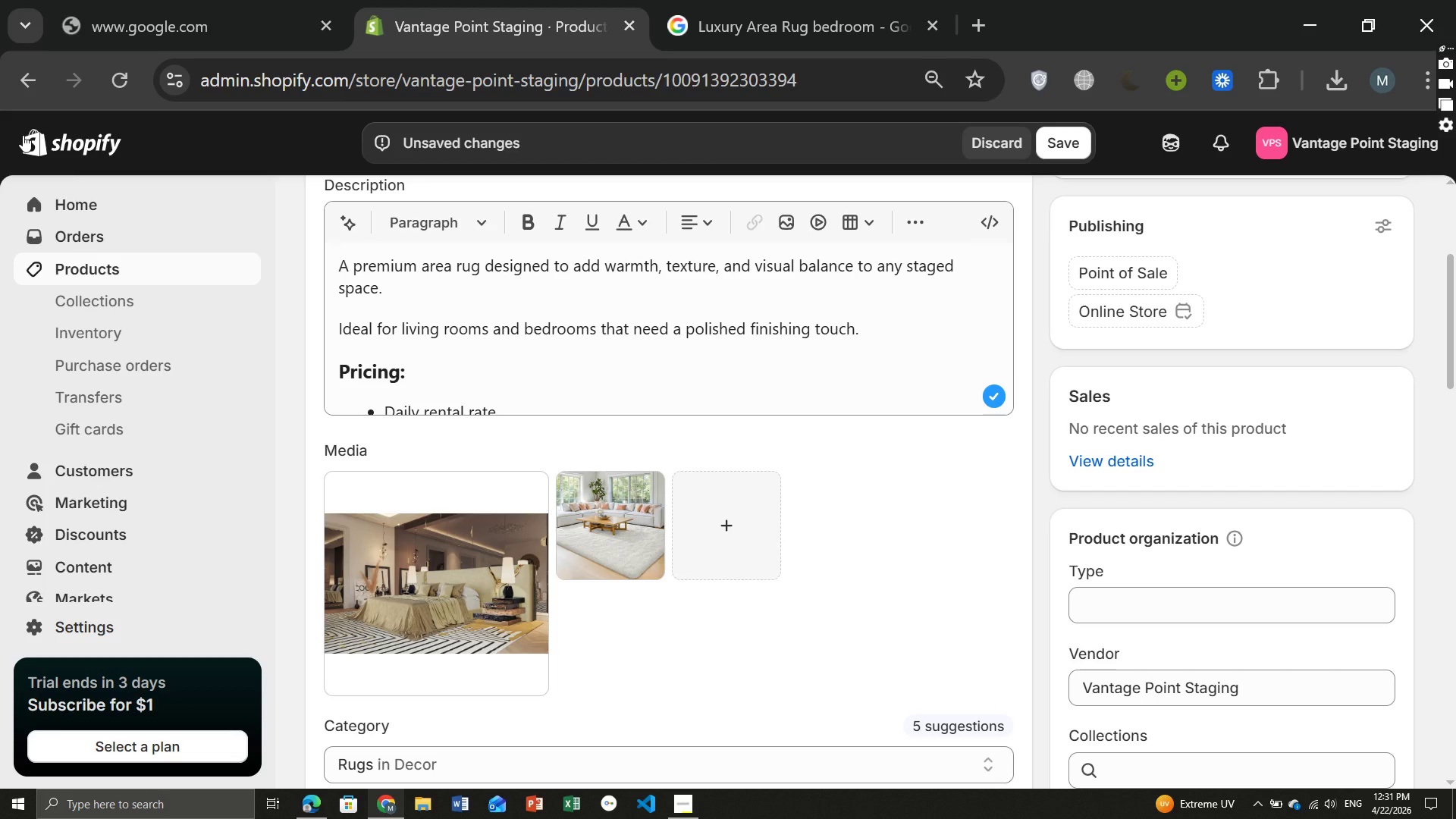 
left_click([396, 318])
 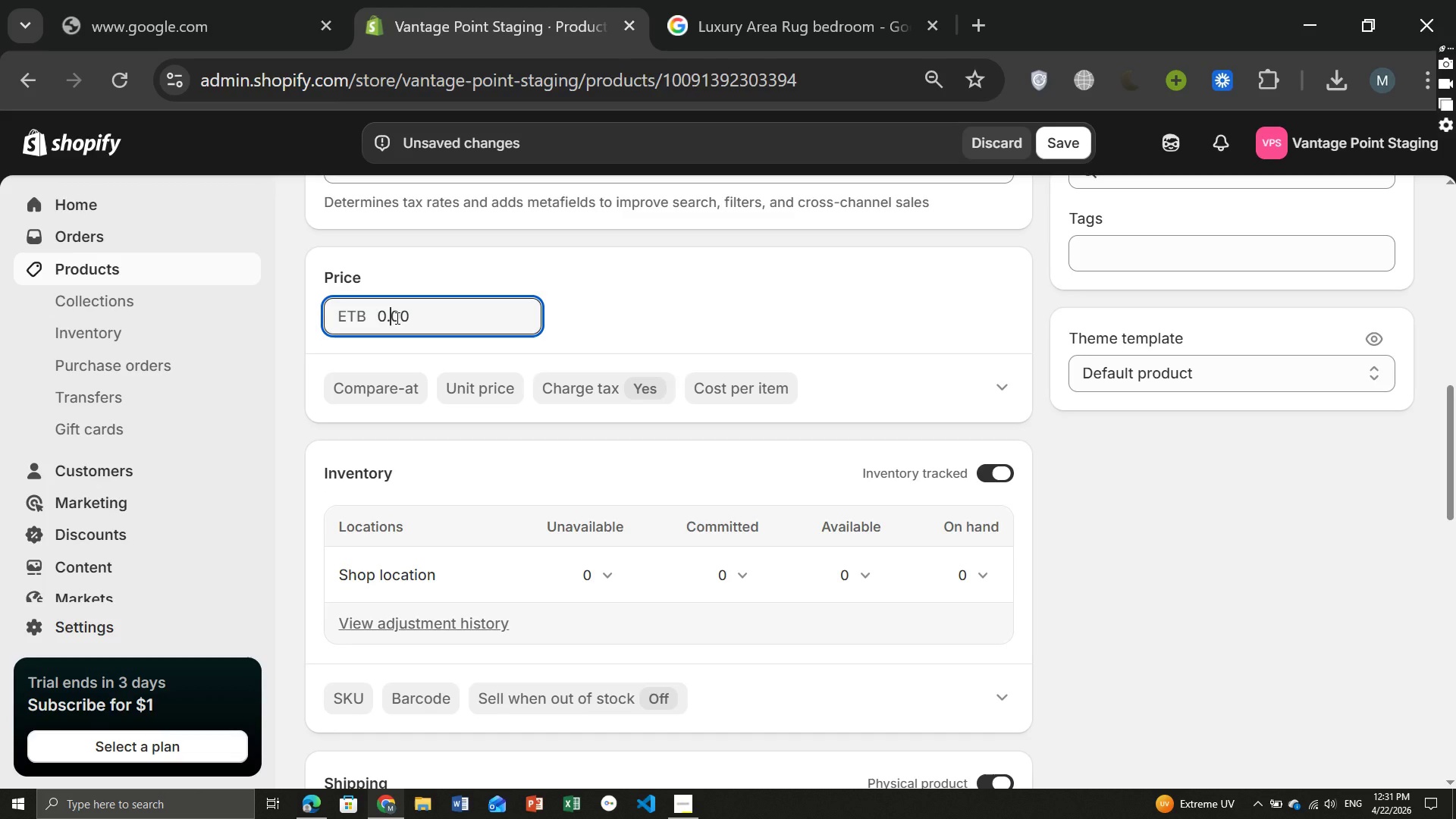 
key(ArrowLeft)
 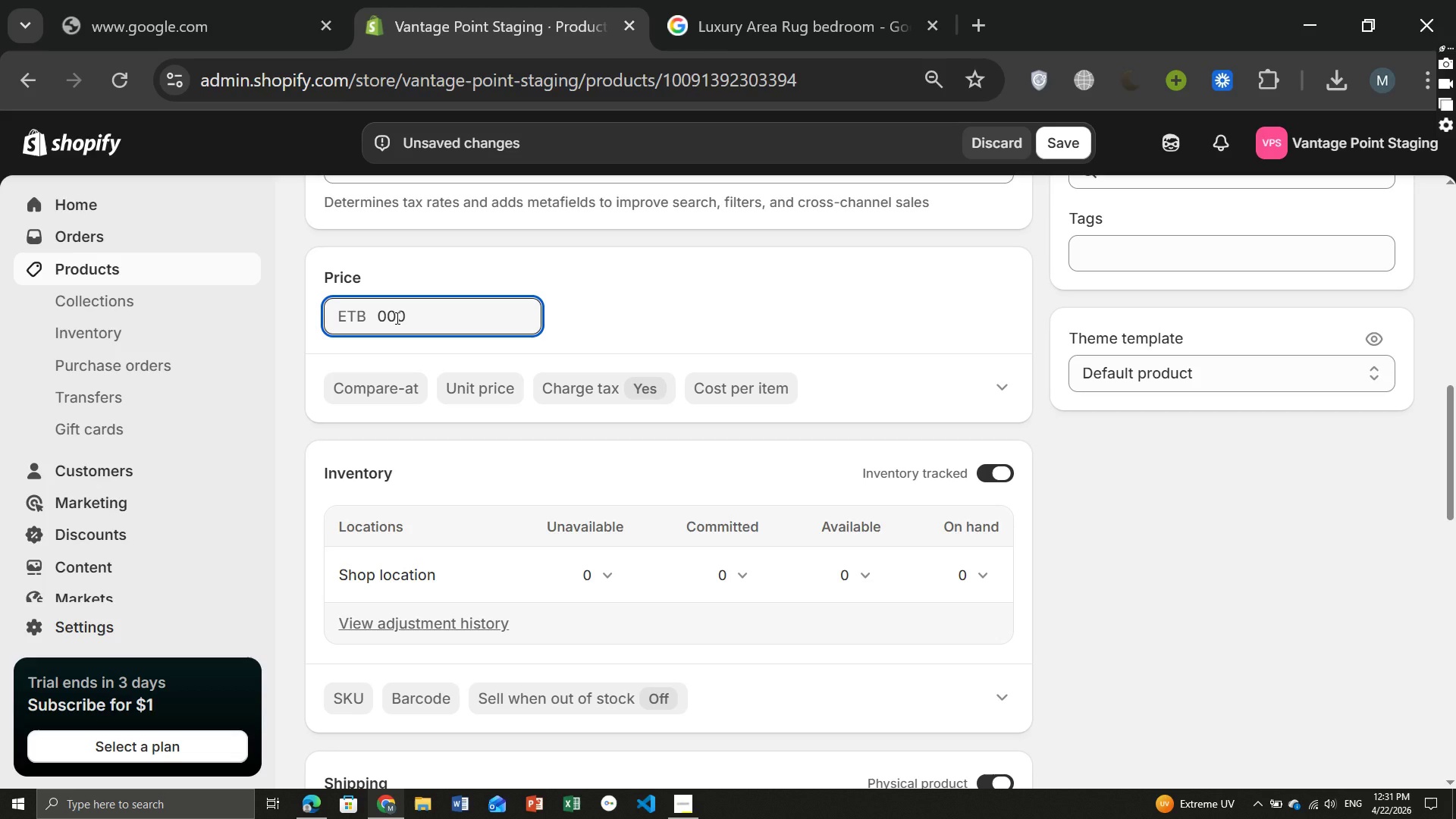 
key(Backspace)
key(Backspace)
type(15.)
 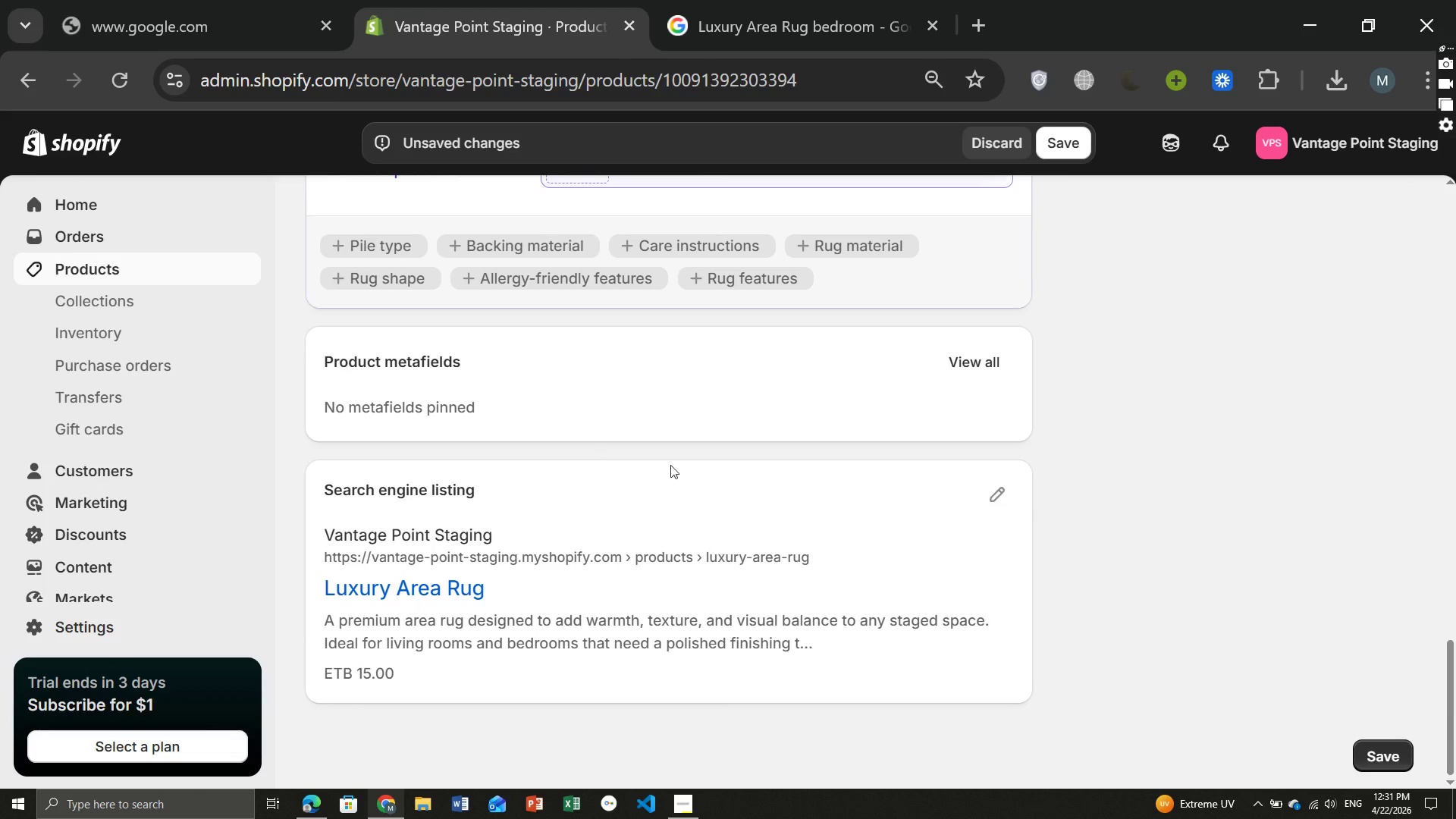 
wait(6.38)
 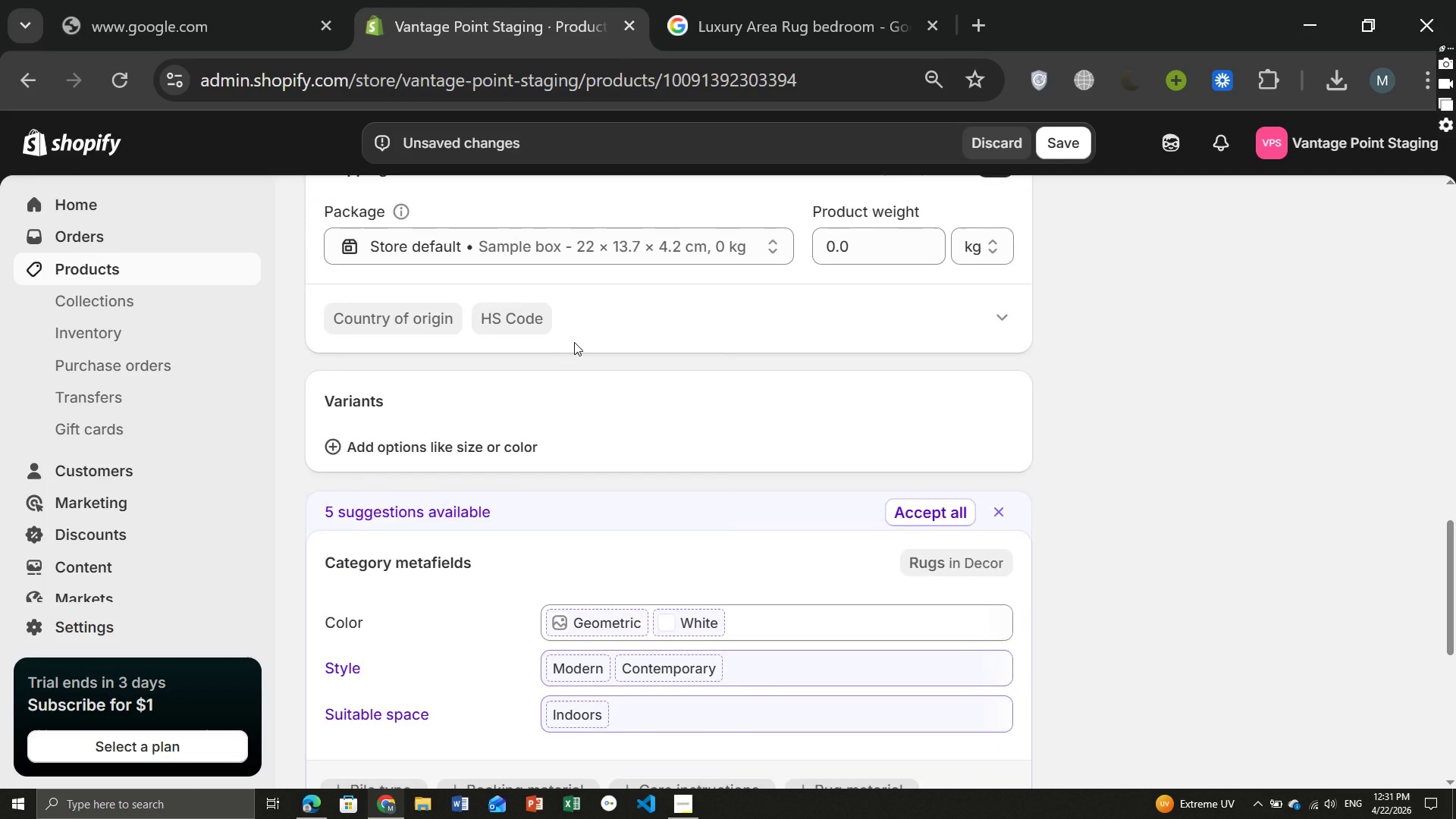 
left_click([1001, 491])
 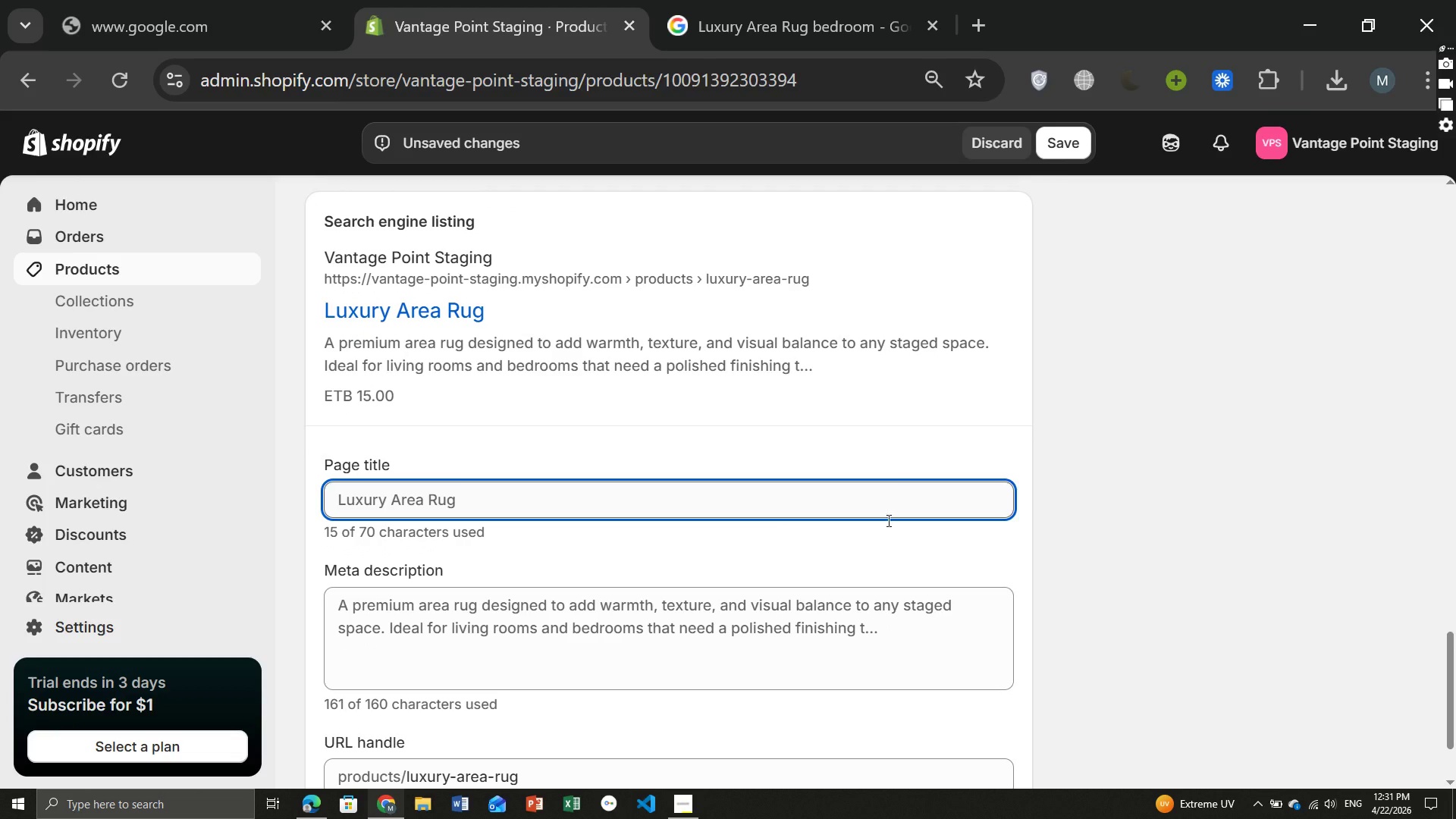 
wait(10.94)
 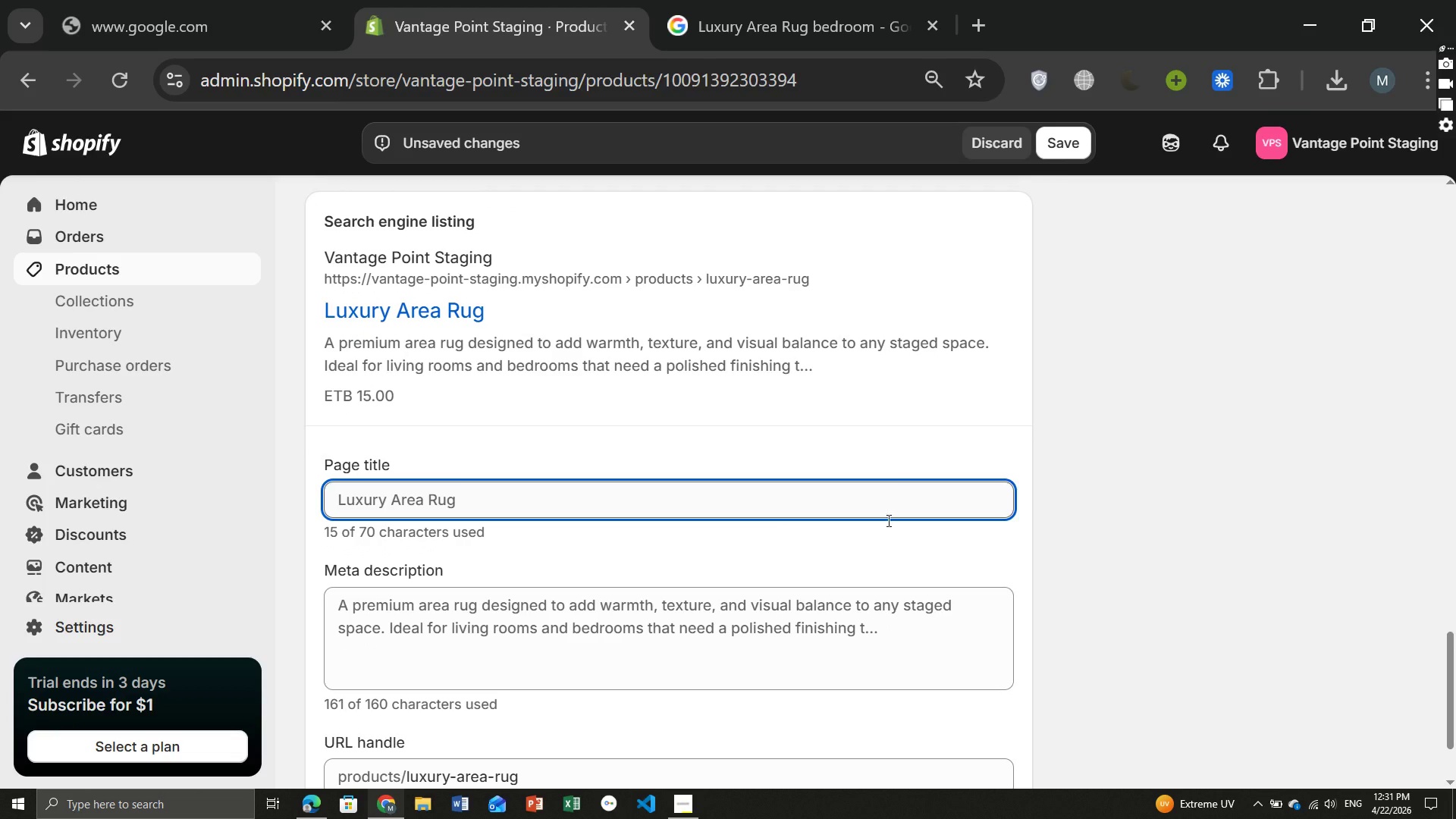 
left_click([518, 497])
 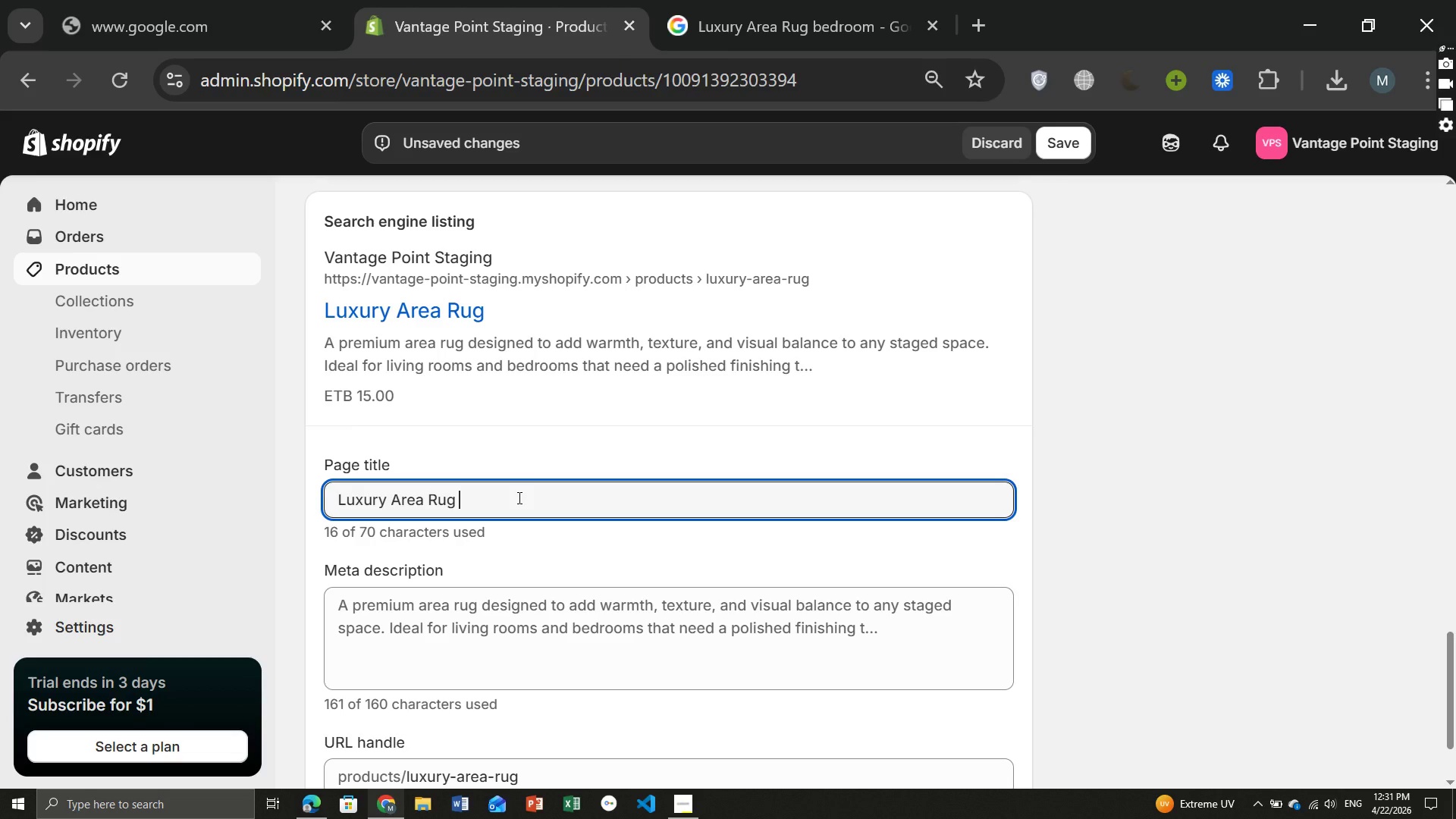 
type( Rental for Home Staging)
 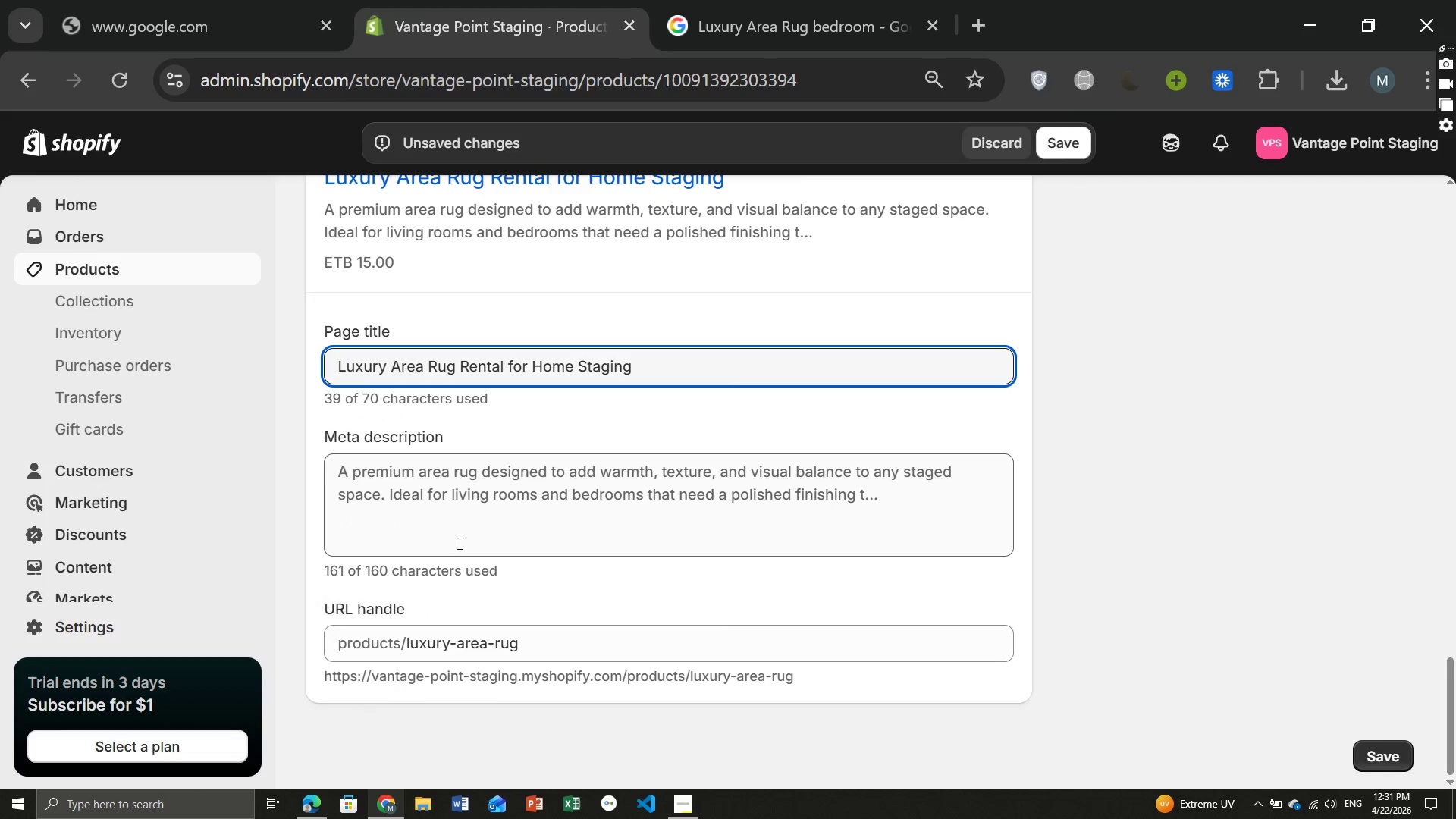 
left_click([431, 504])
 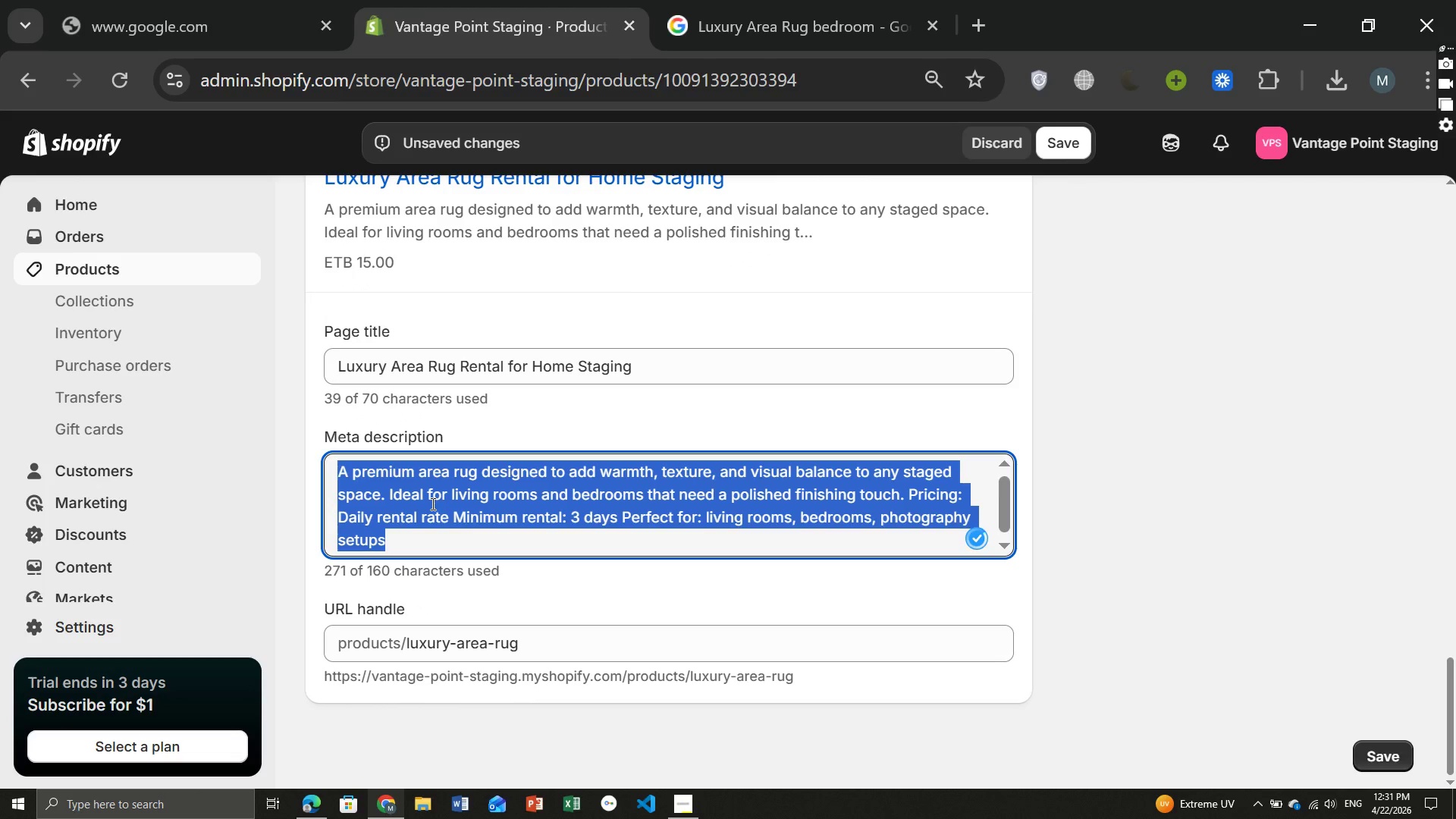 
key(Control+ControlLeft)
 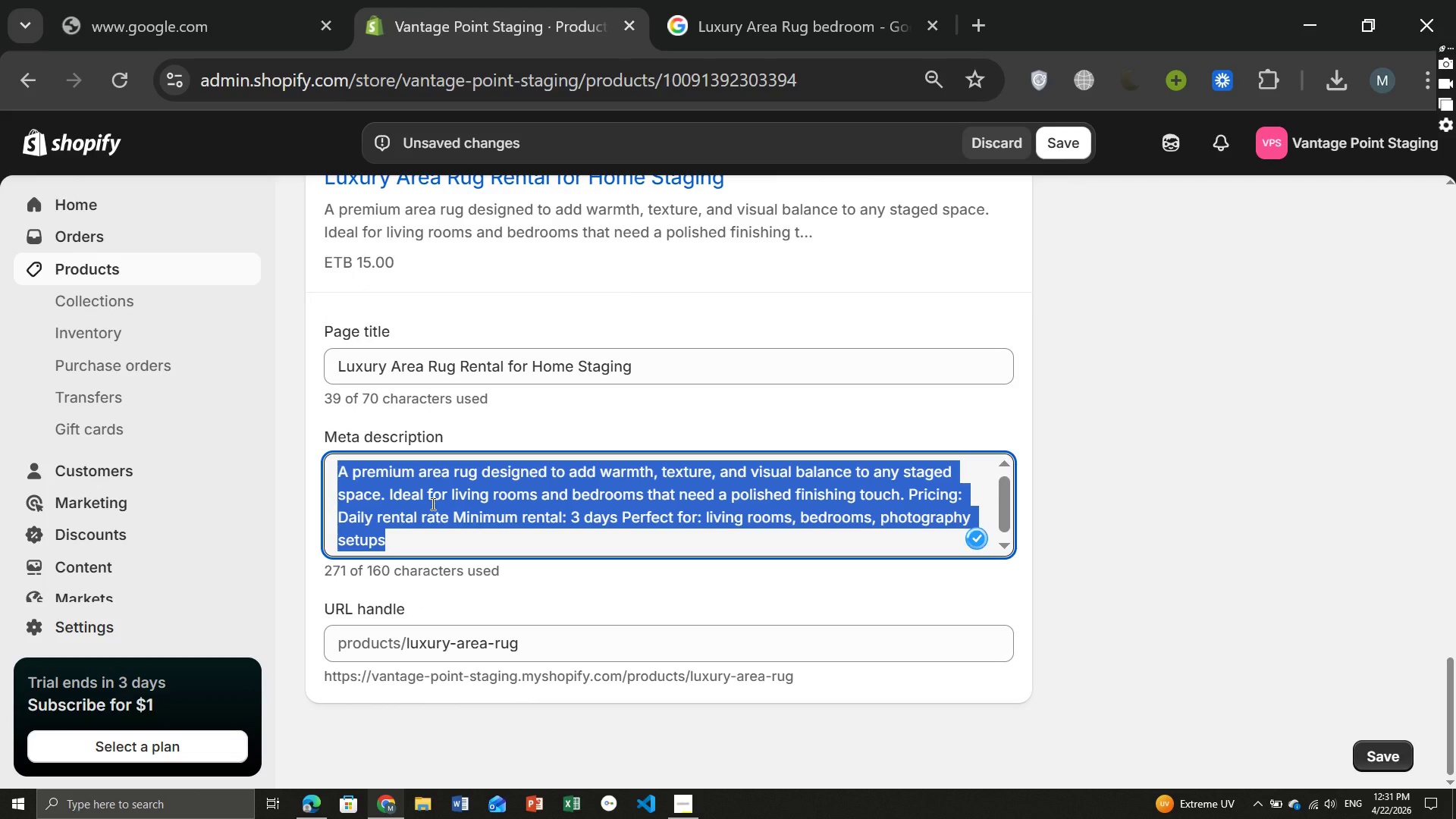 
key(Control+A)
 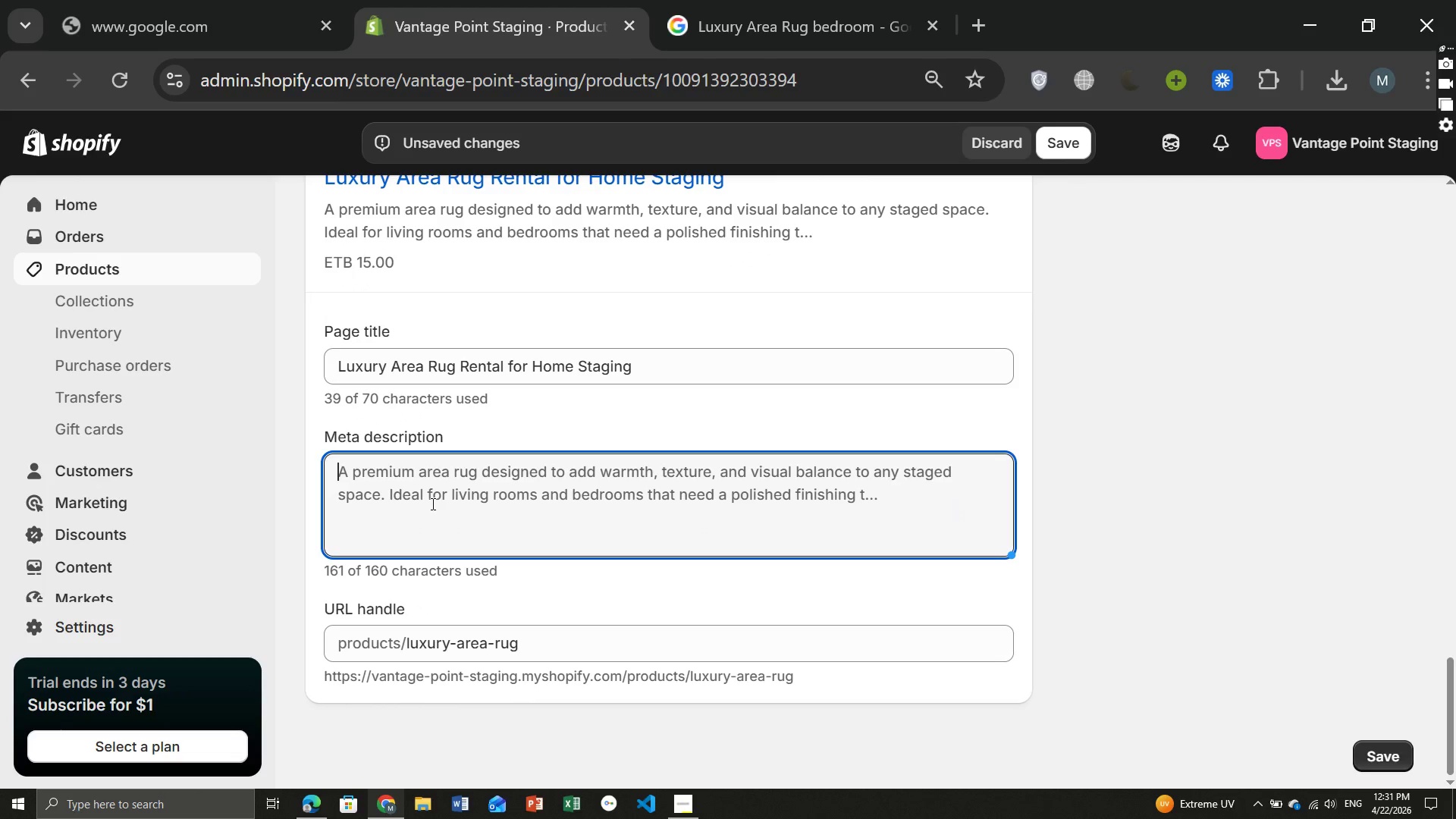 
key(Backspace)
type(High quality area rug rental to enhance real estate staging and inter)
 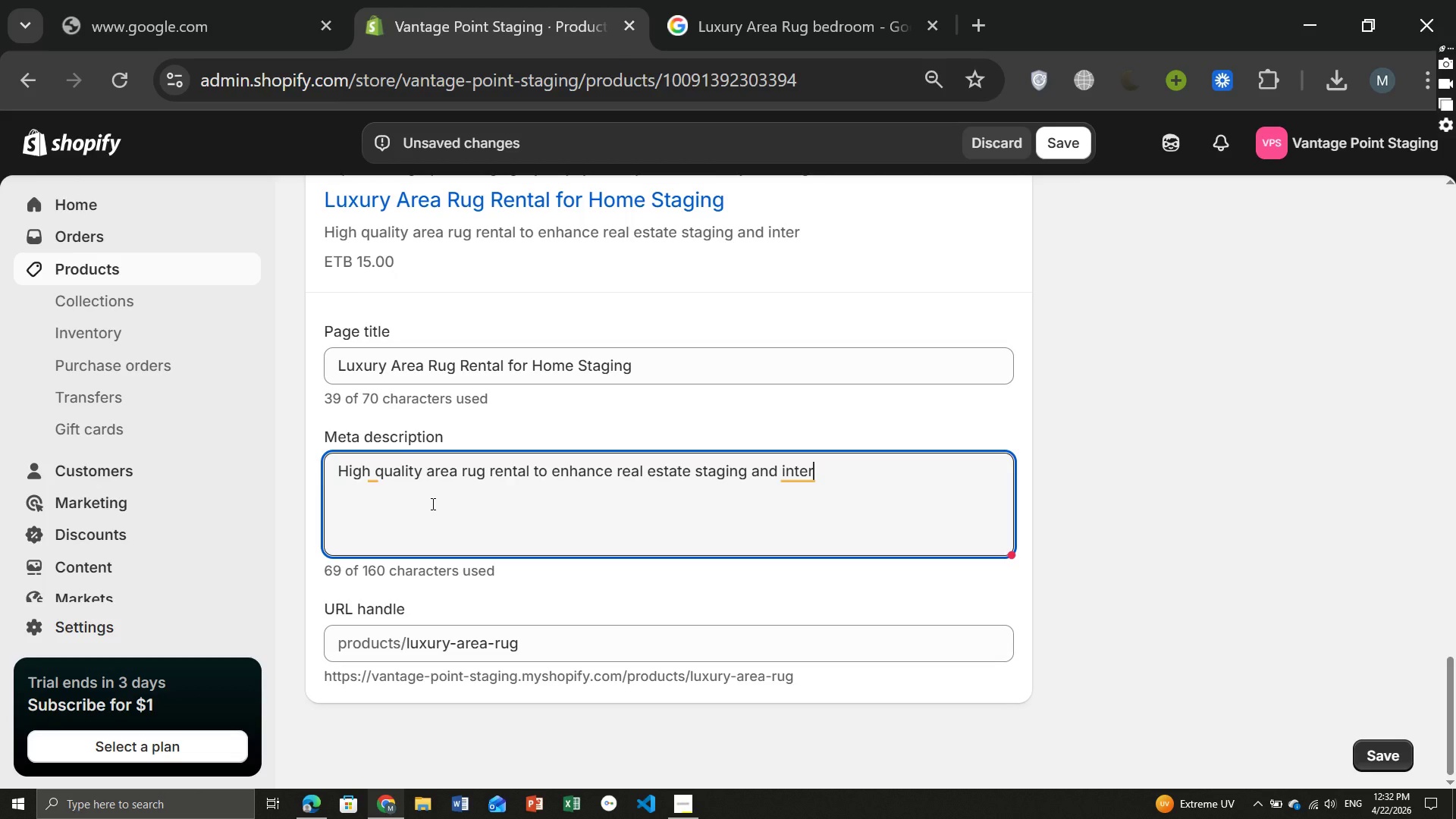 
type(ior presentation.)
 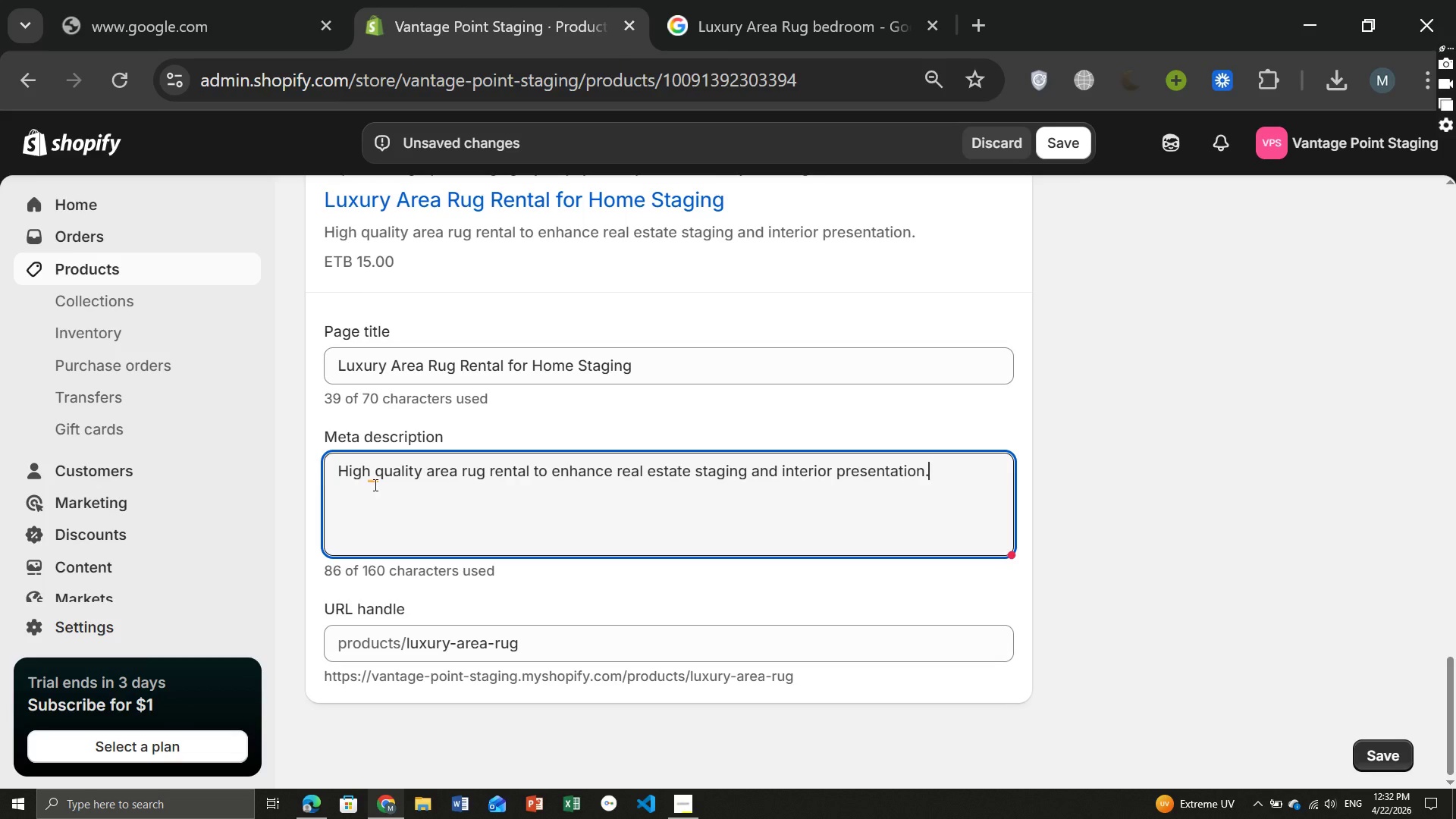 
wait(5.25)
 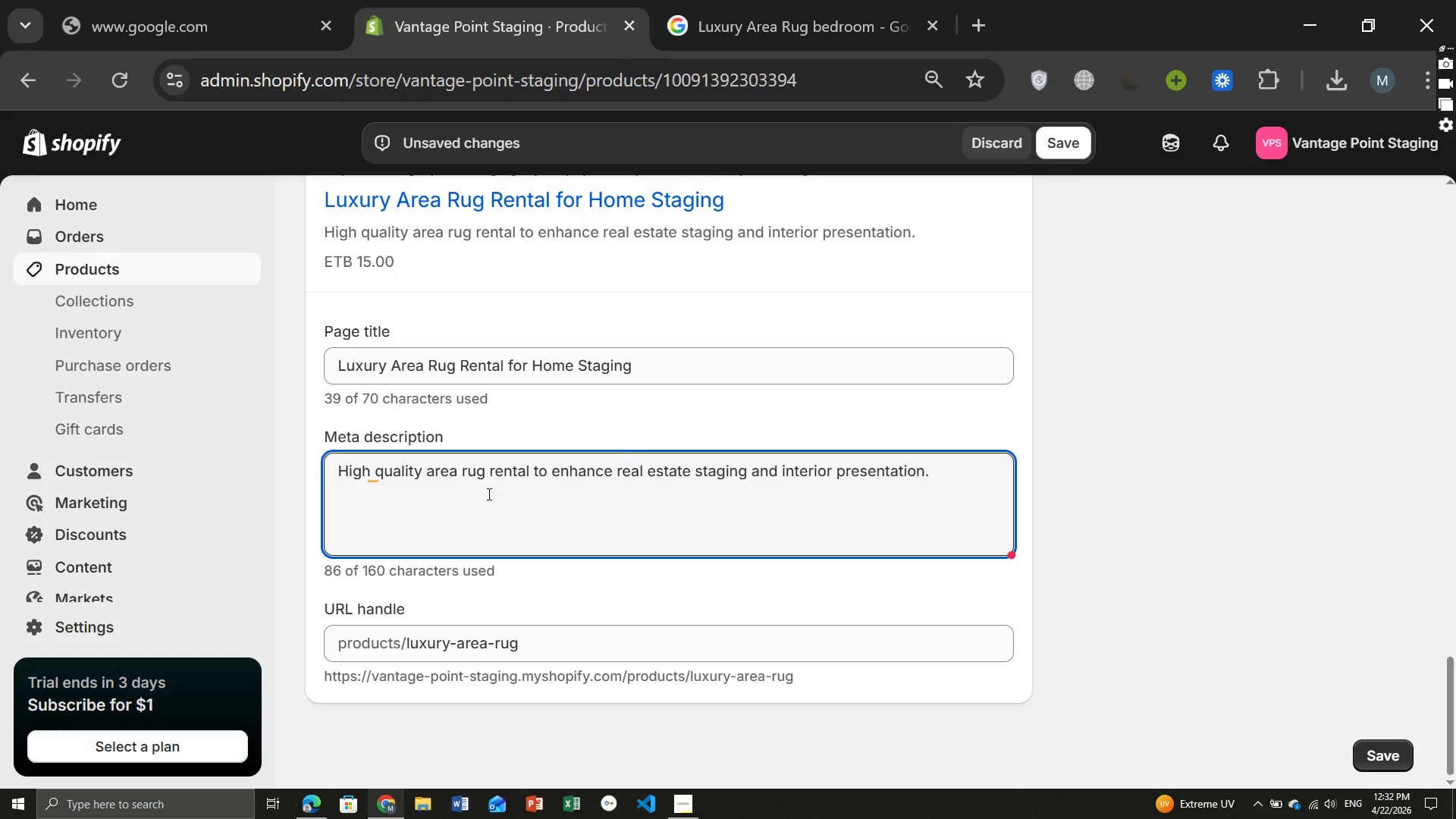 
left_click([376, 476])
 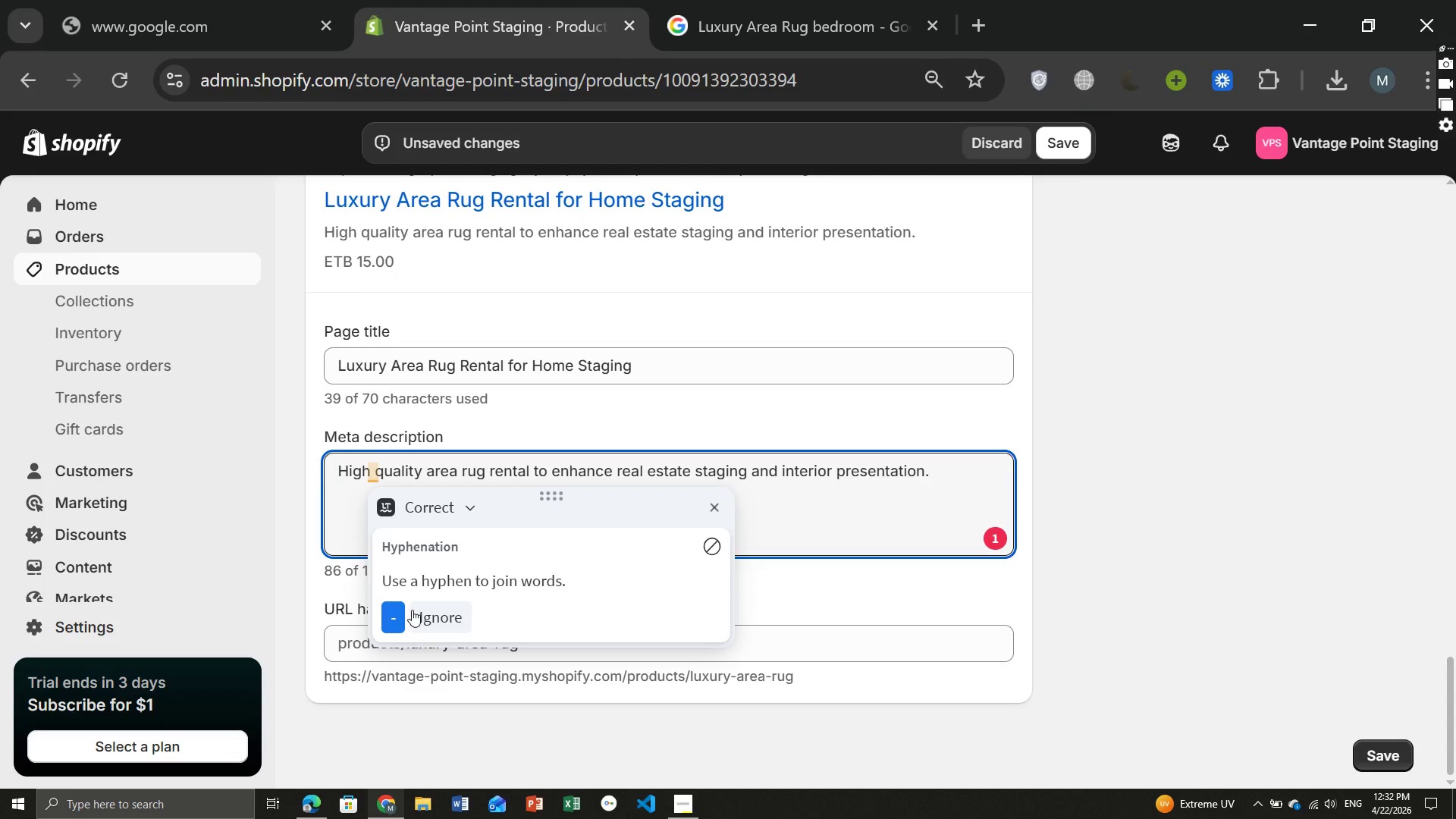 
left_click([447, 613])
 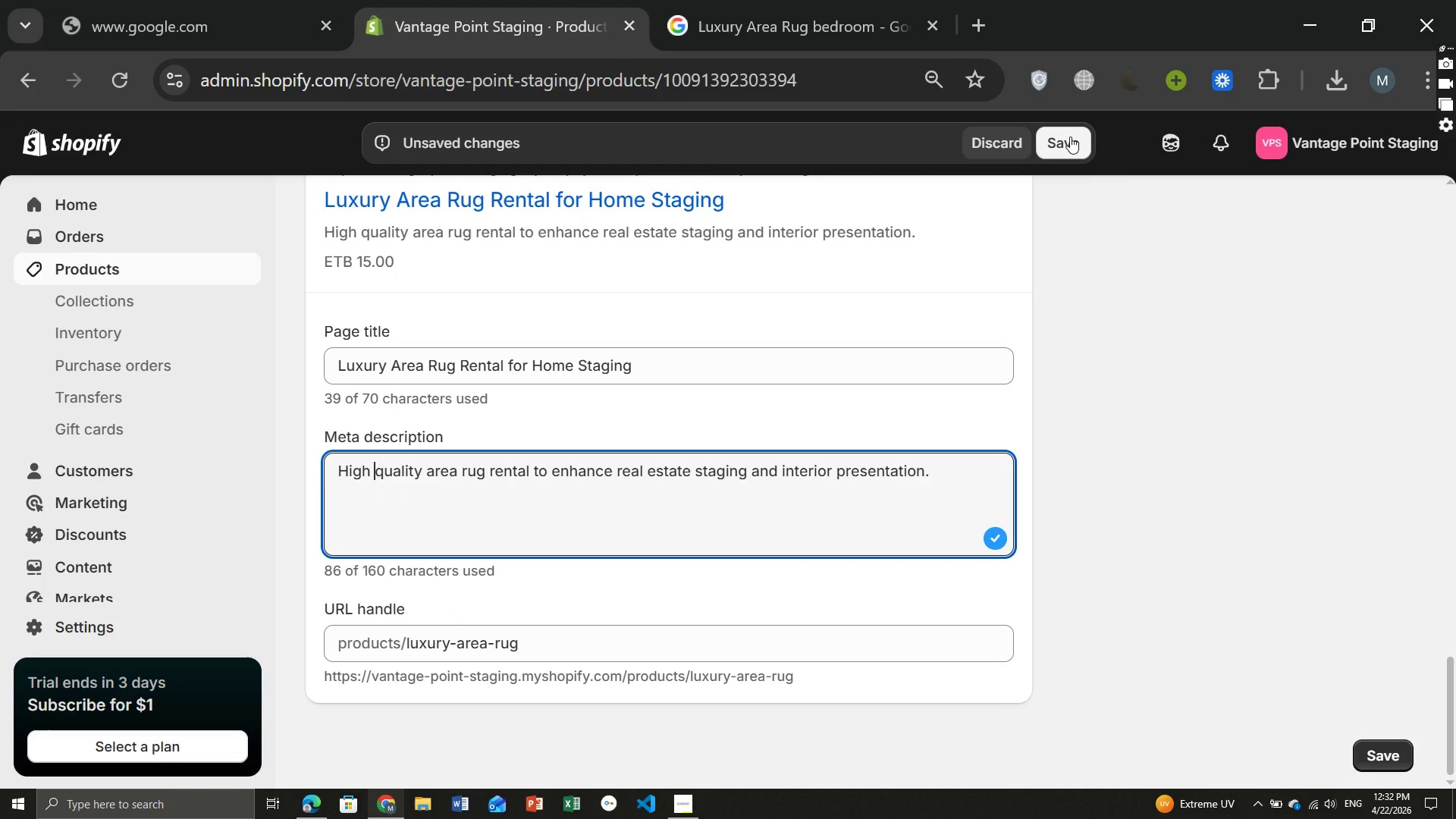 
left_click([1070, 136])
 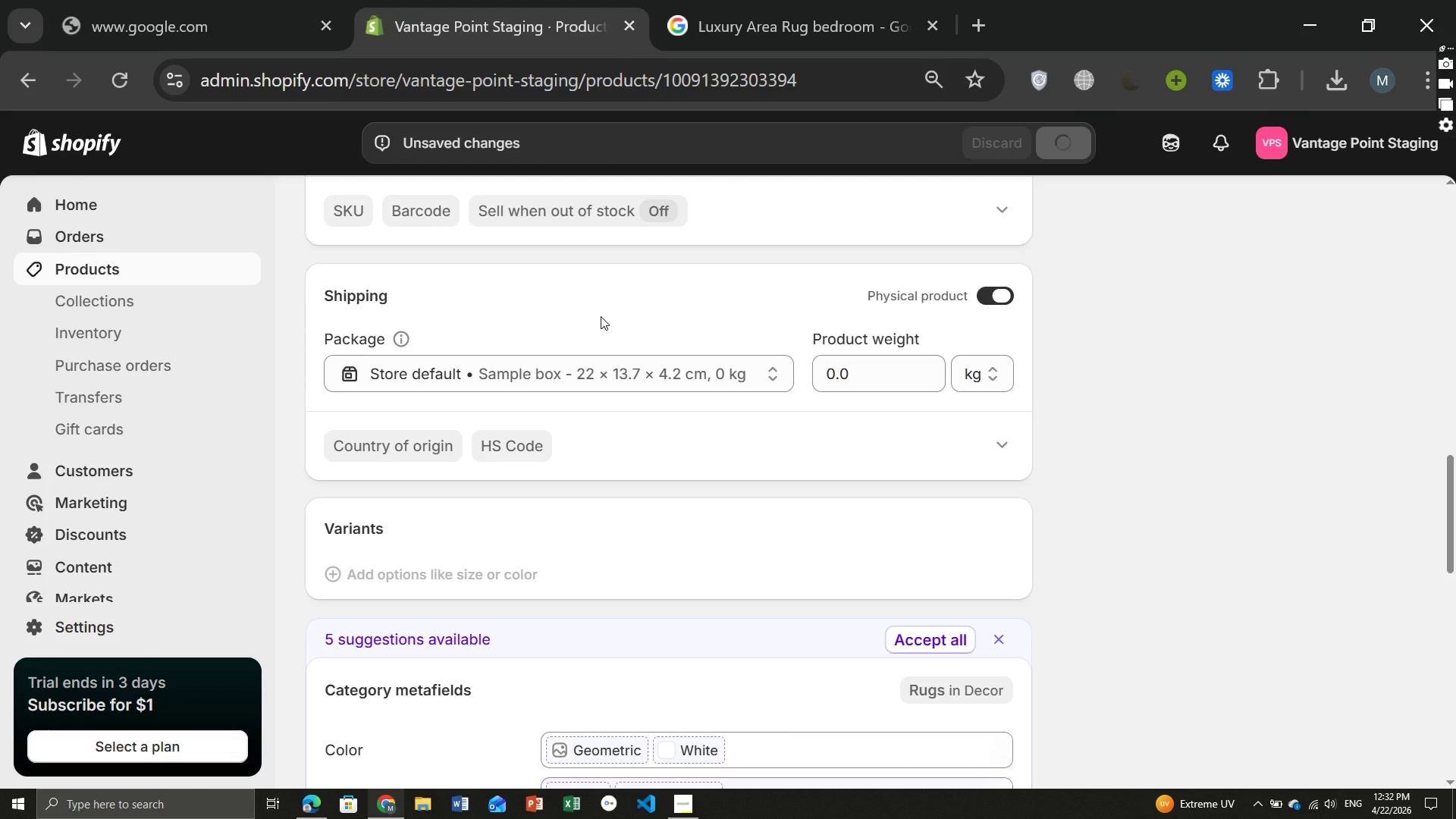 
wait(13.22)
 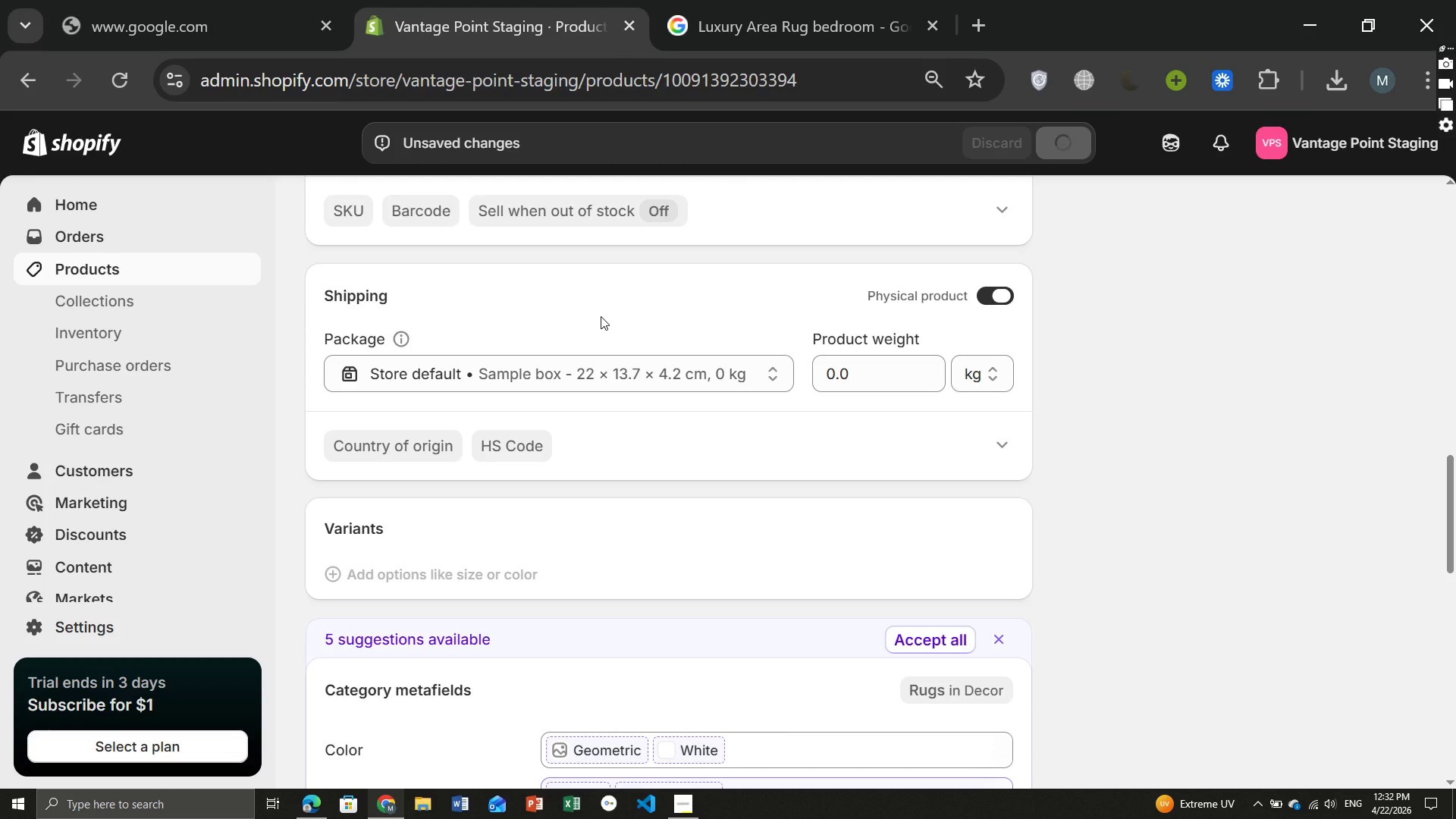 
left_click([111, 262])
 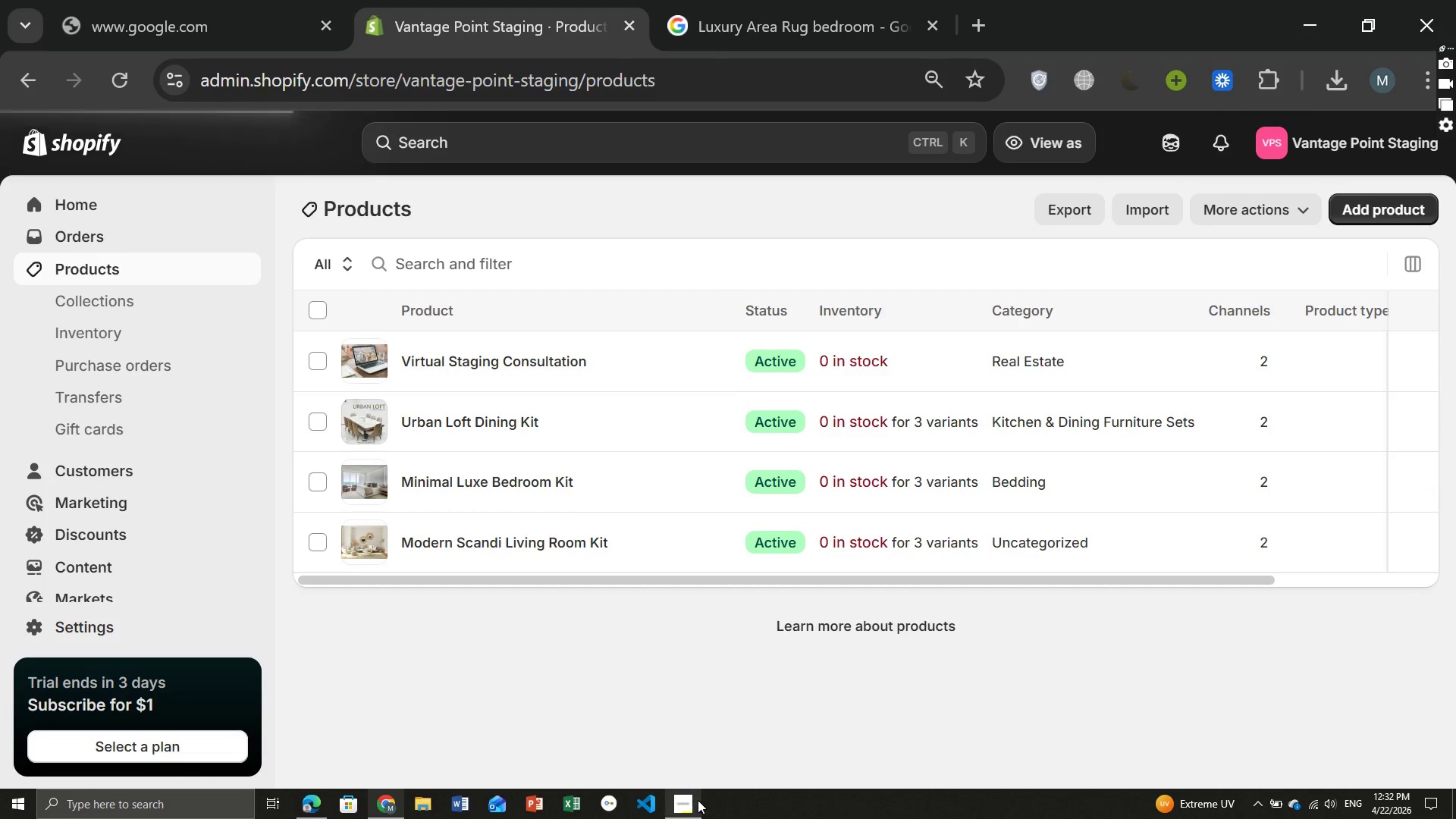 
left_click([691, 803])